 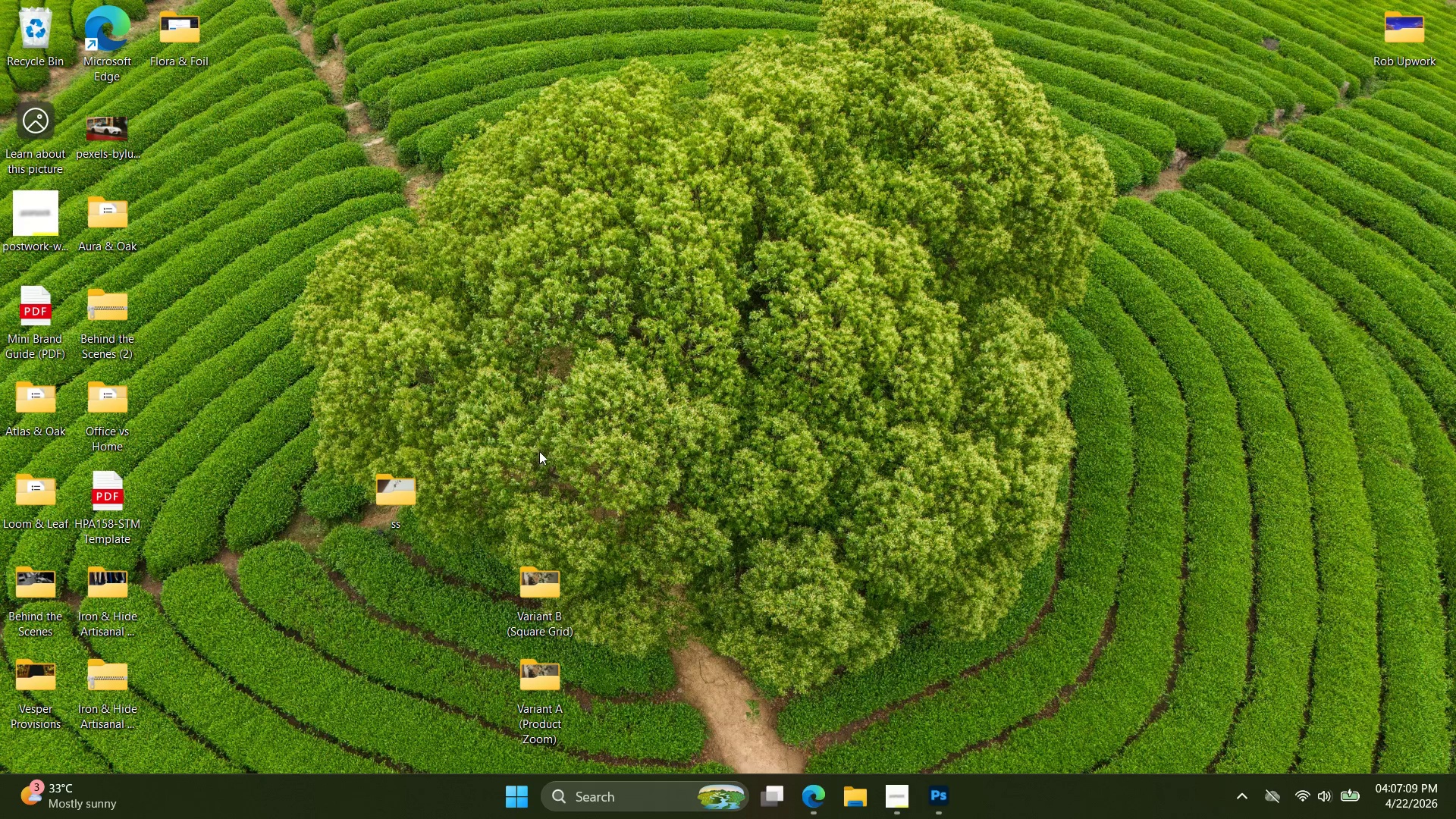 
left_click([626, 441])
 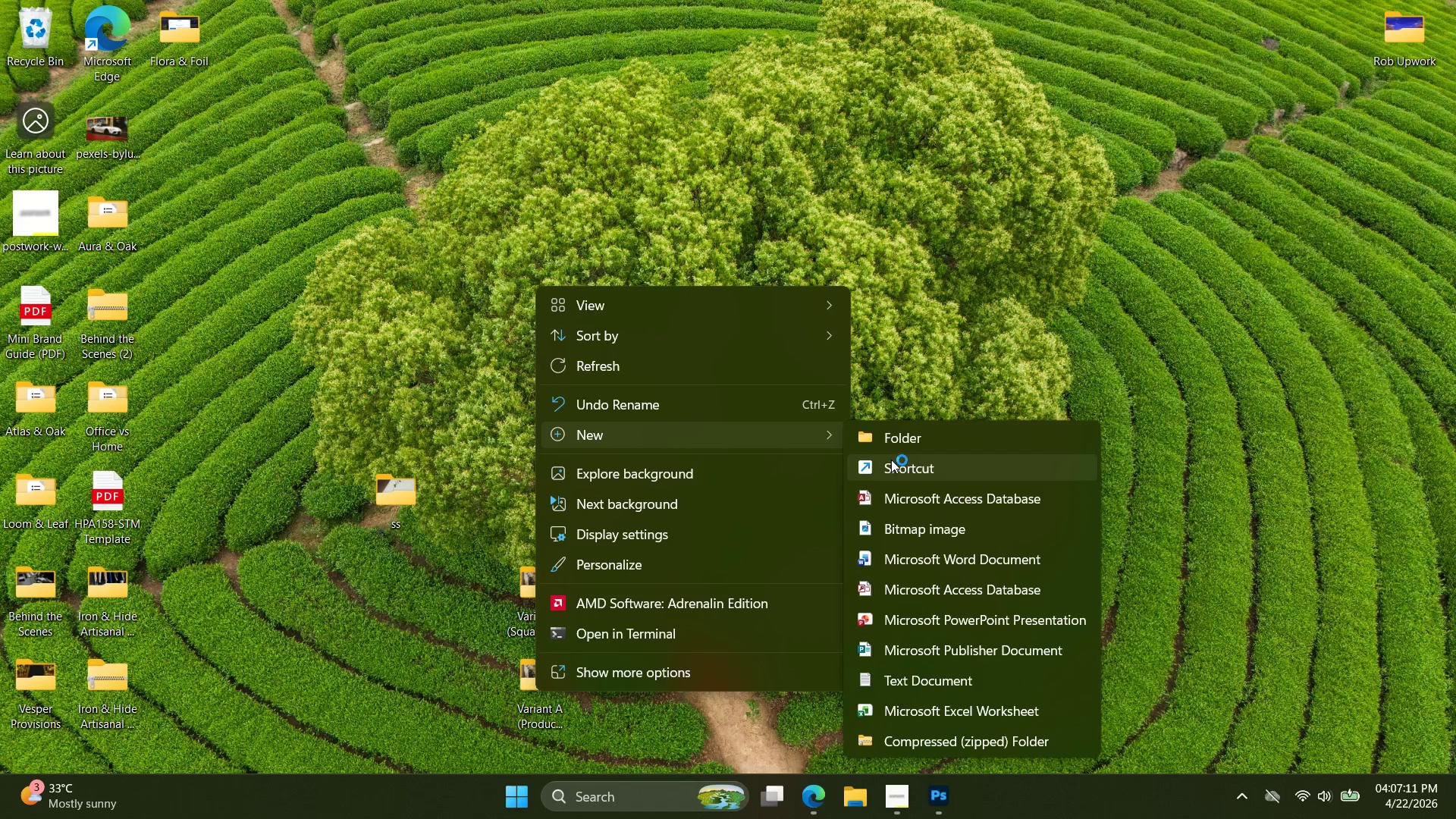 
left_click([899, 447])
 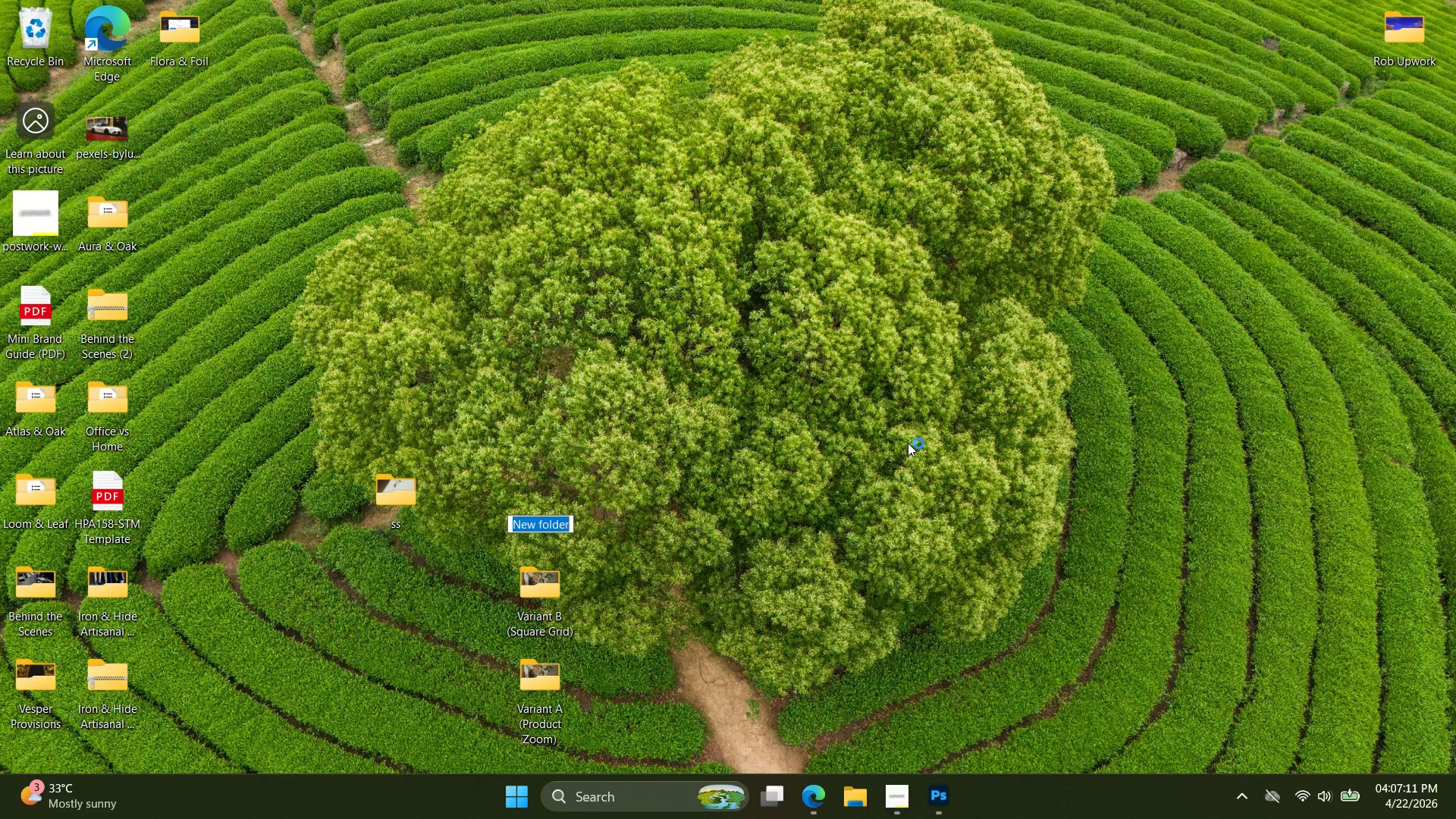 
key(Control+ControlLeft)
 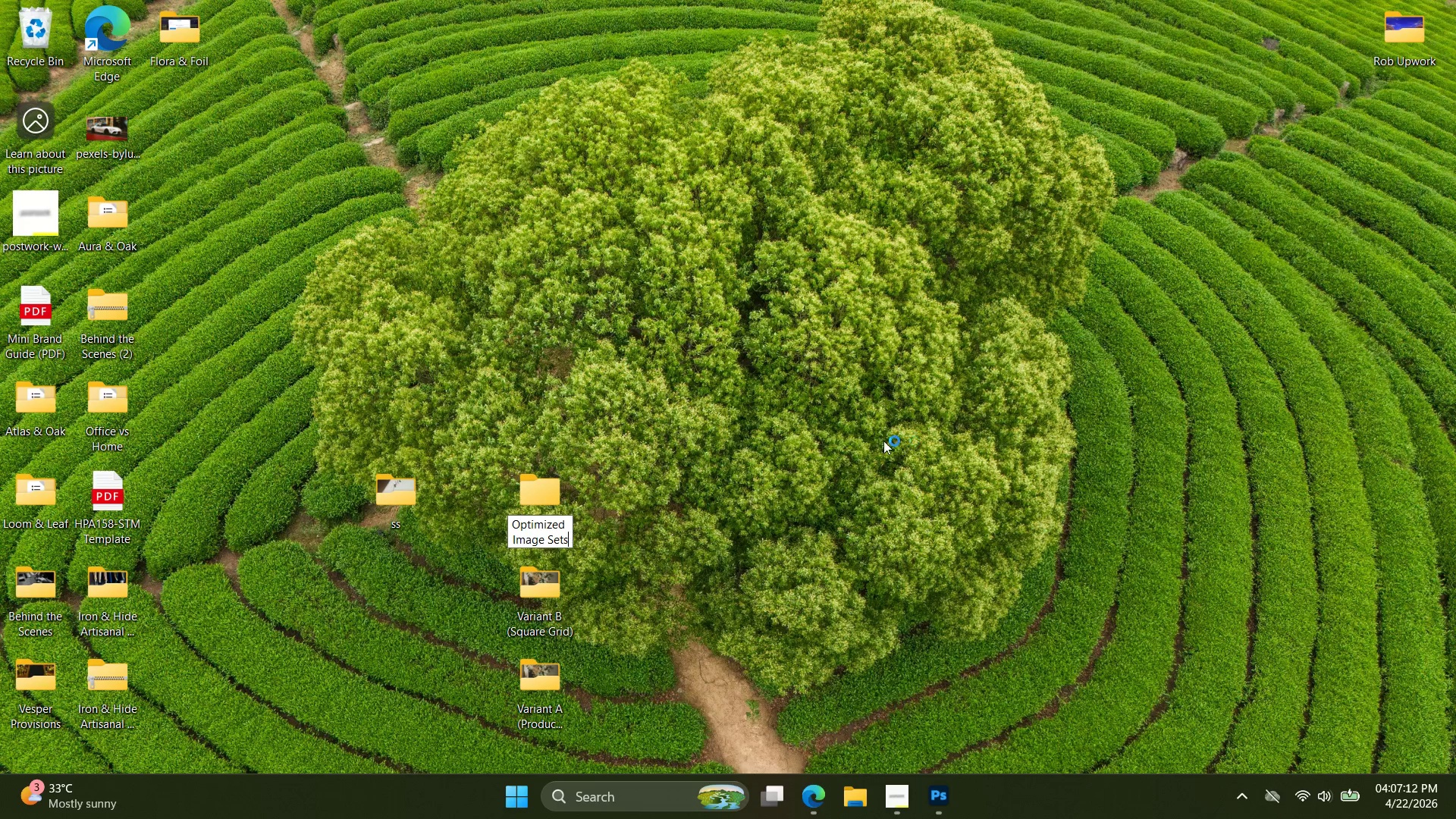 
key(Control+V)
 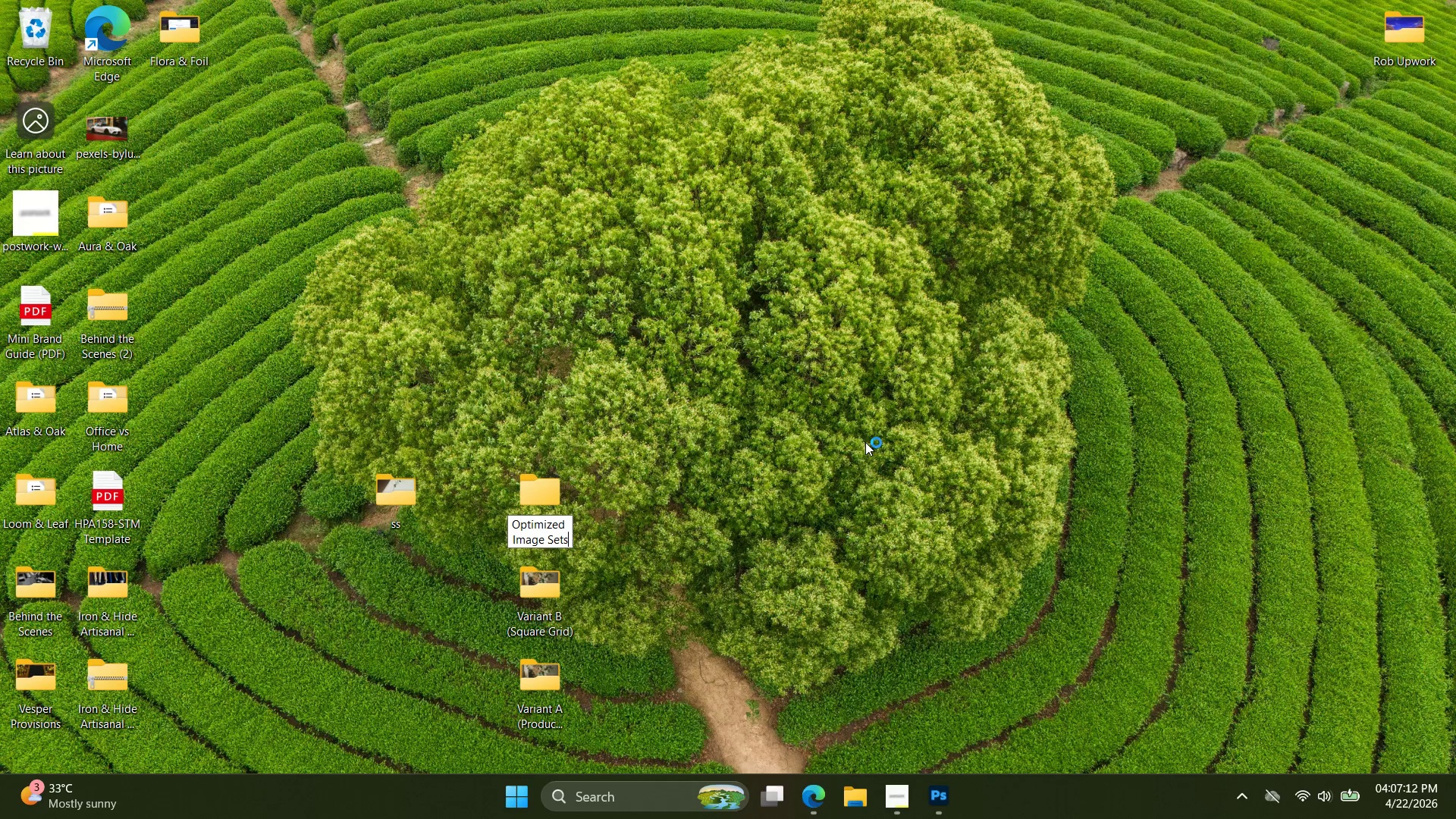 
left_click([865, 442])
 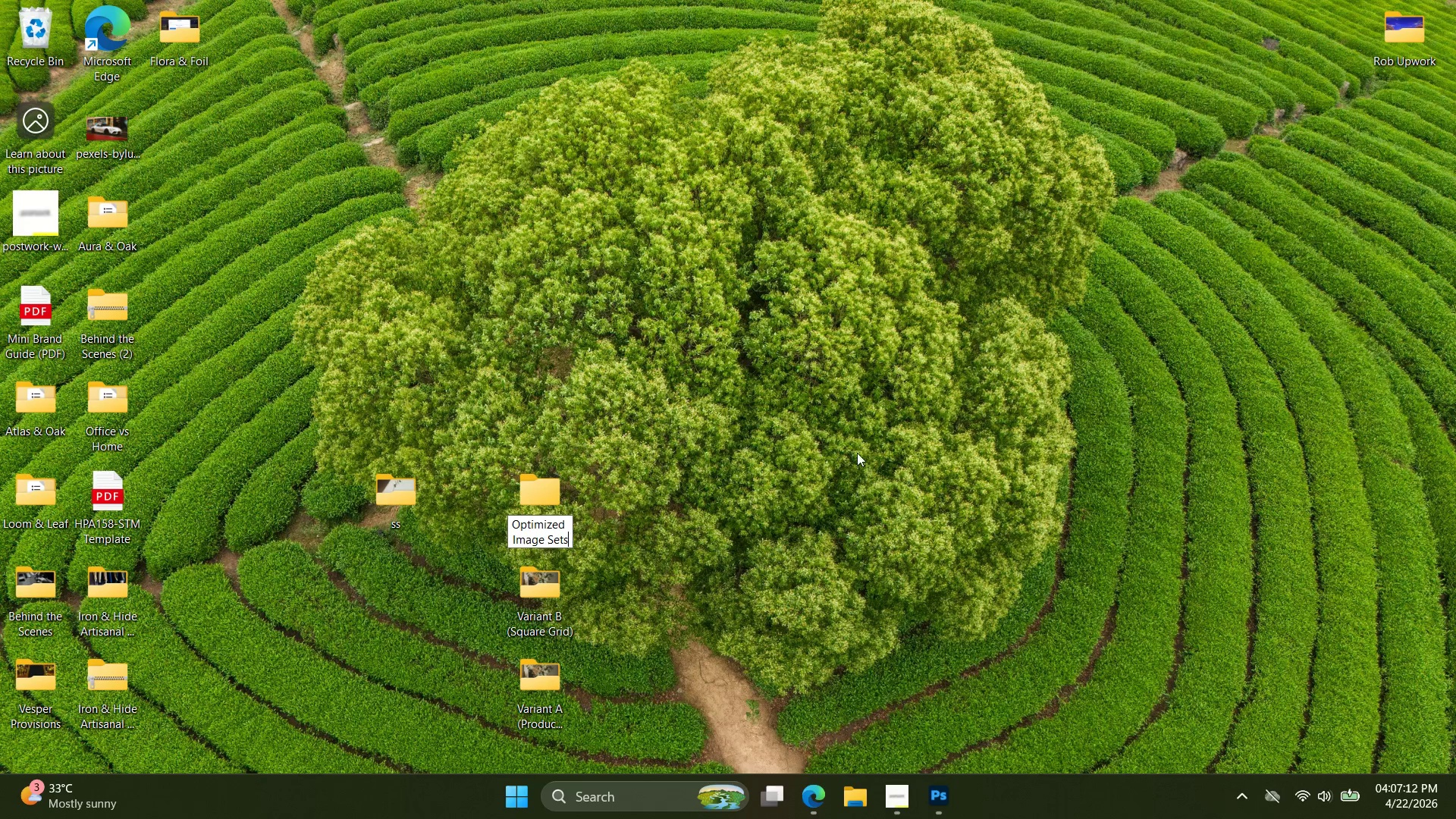 
left_click_drag(start_coordinate=[861, 447], to_coordinate=[857, 453])
 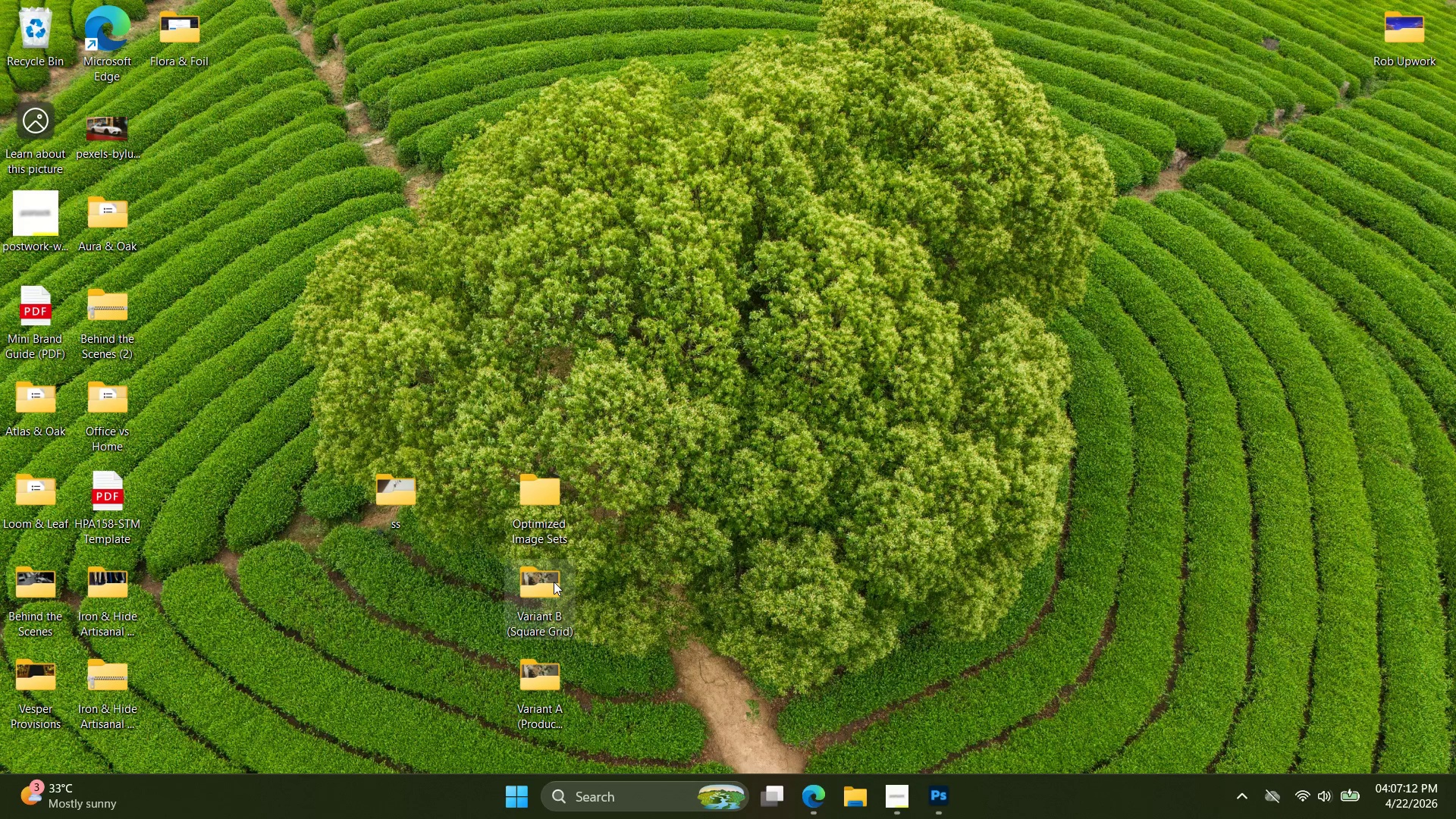 
left_click_drag(start_coordinate=[554, 582], to_coordinate=[549, 529])
 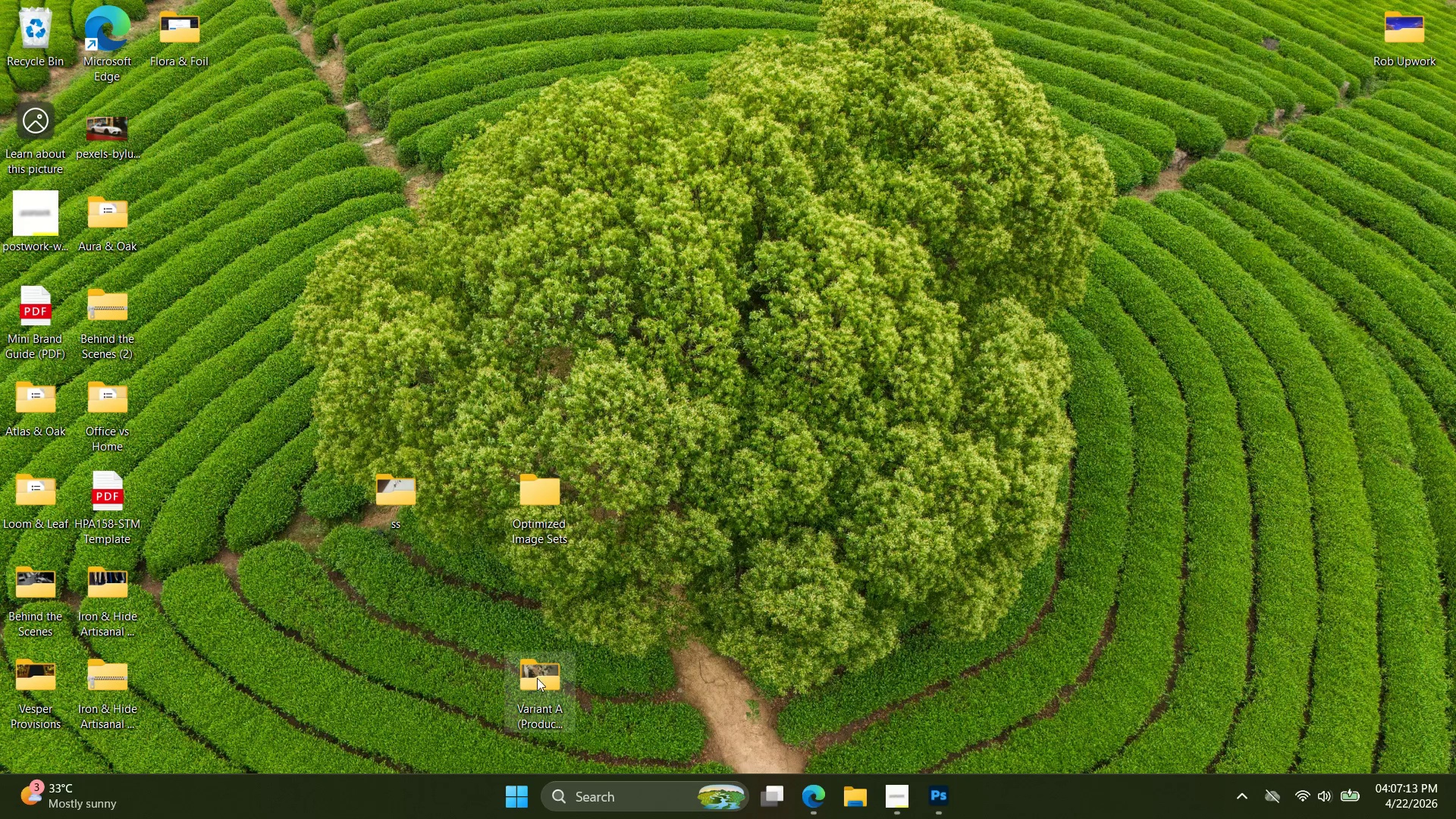 
left_click_drag(start_coordinate=[538, 673], to_coordinate=[537, 513])
 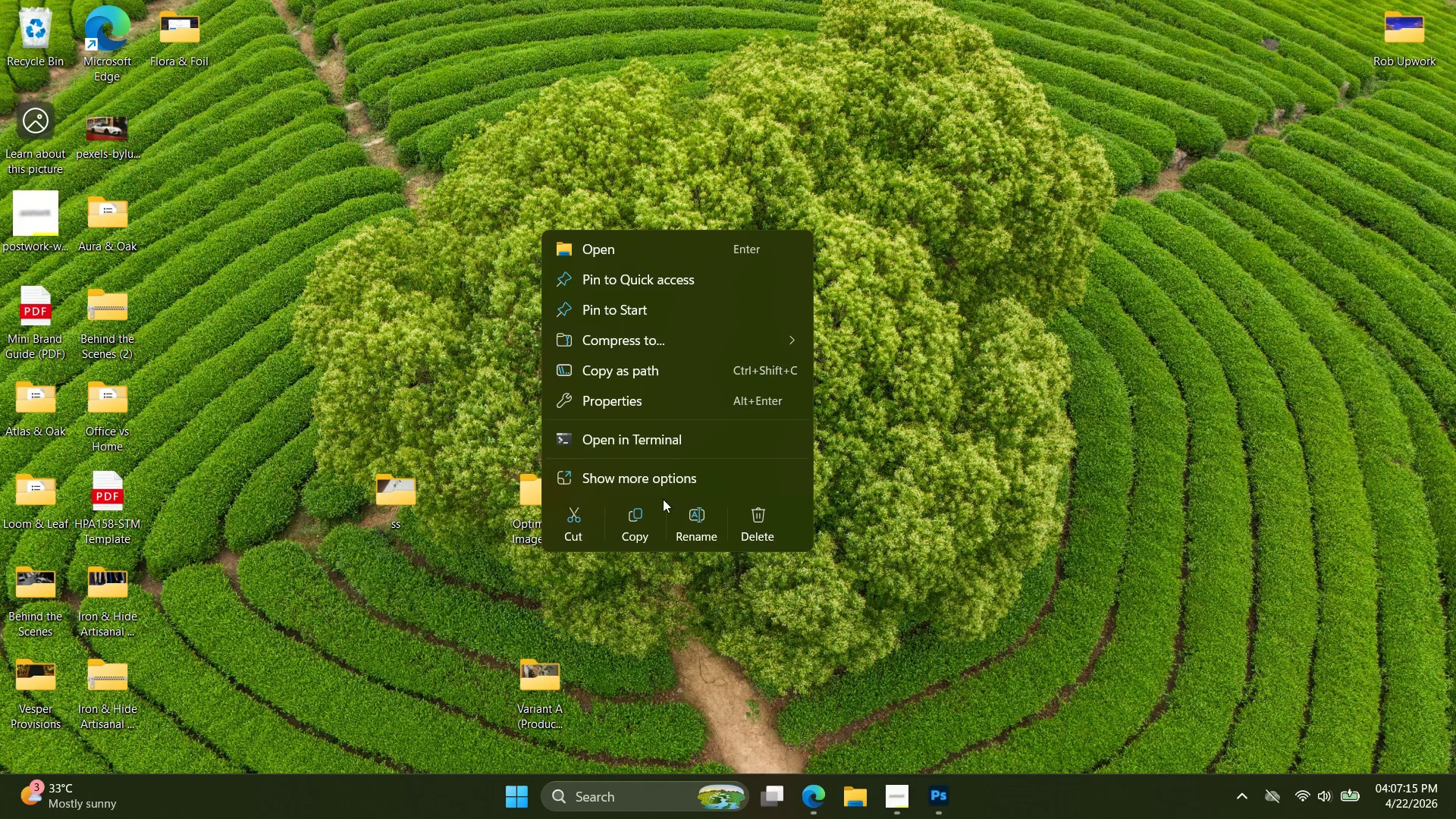 
left_click([972, 537])
 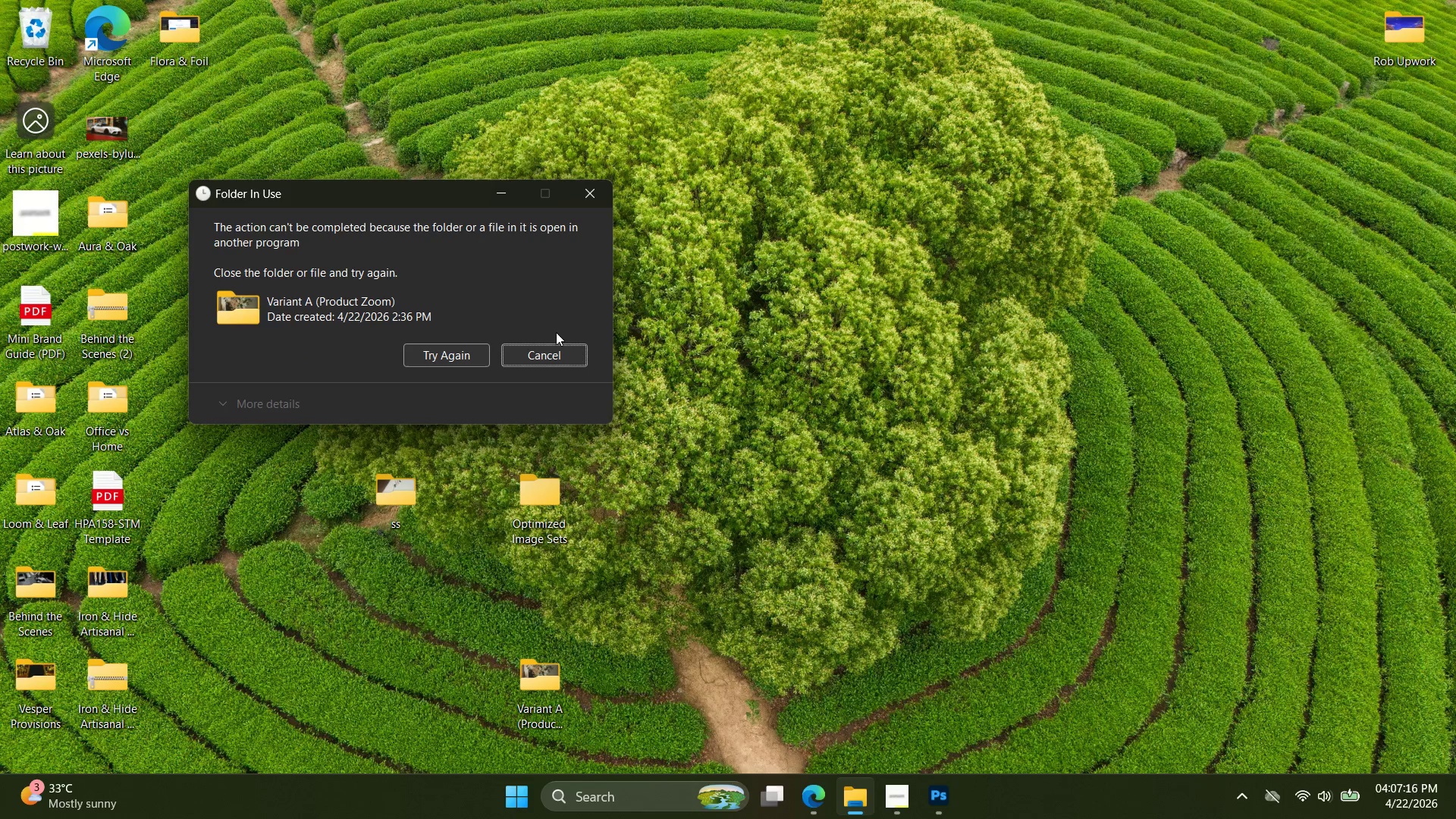 
left_click([558, 353])
 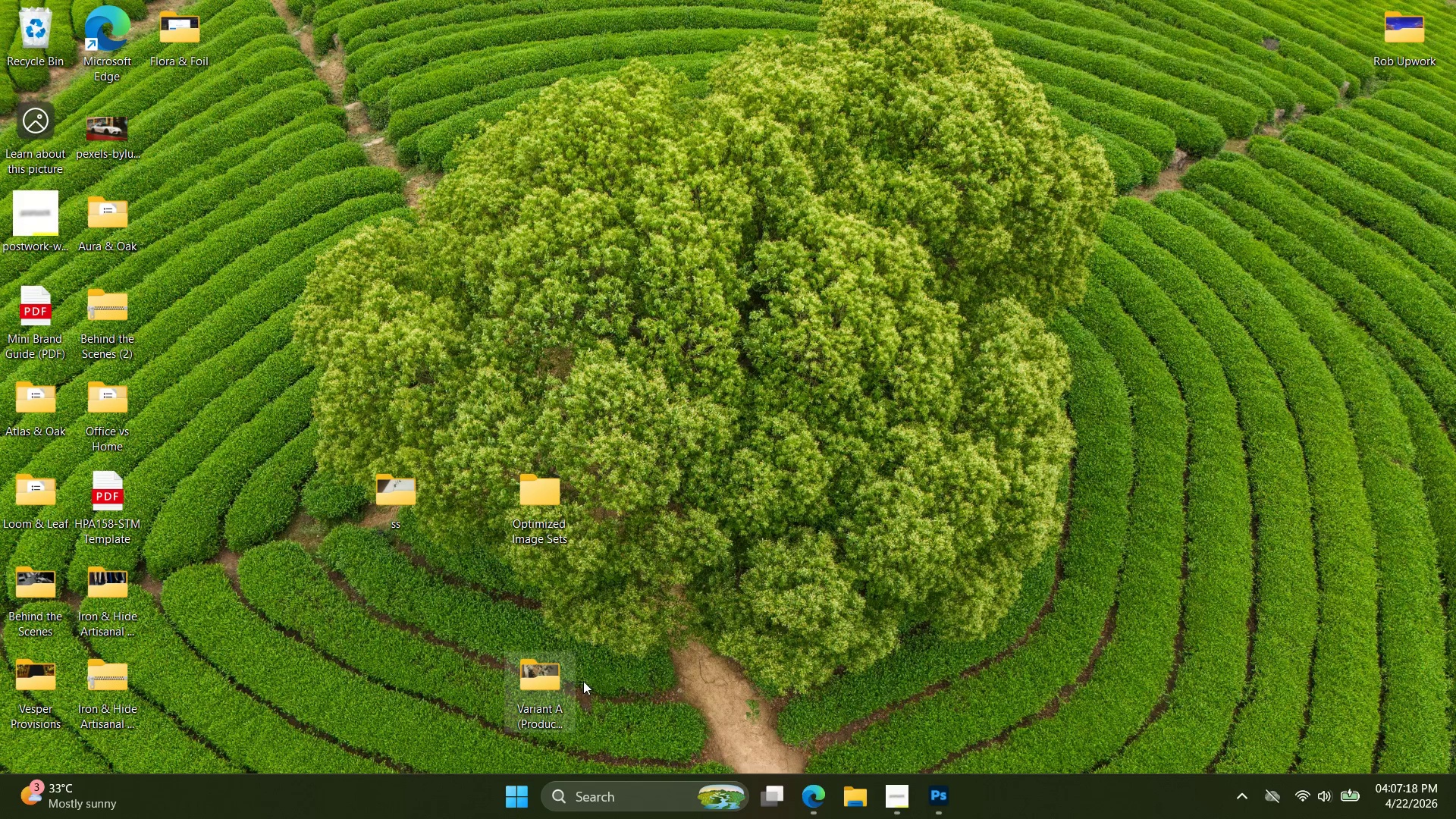 
left_click_drag(start_coordinate=[518, 688], to_coordinate=[530, 522])
 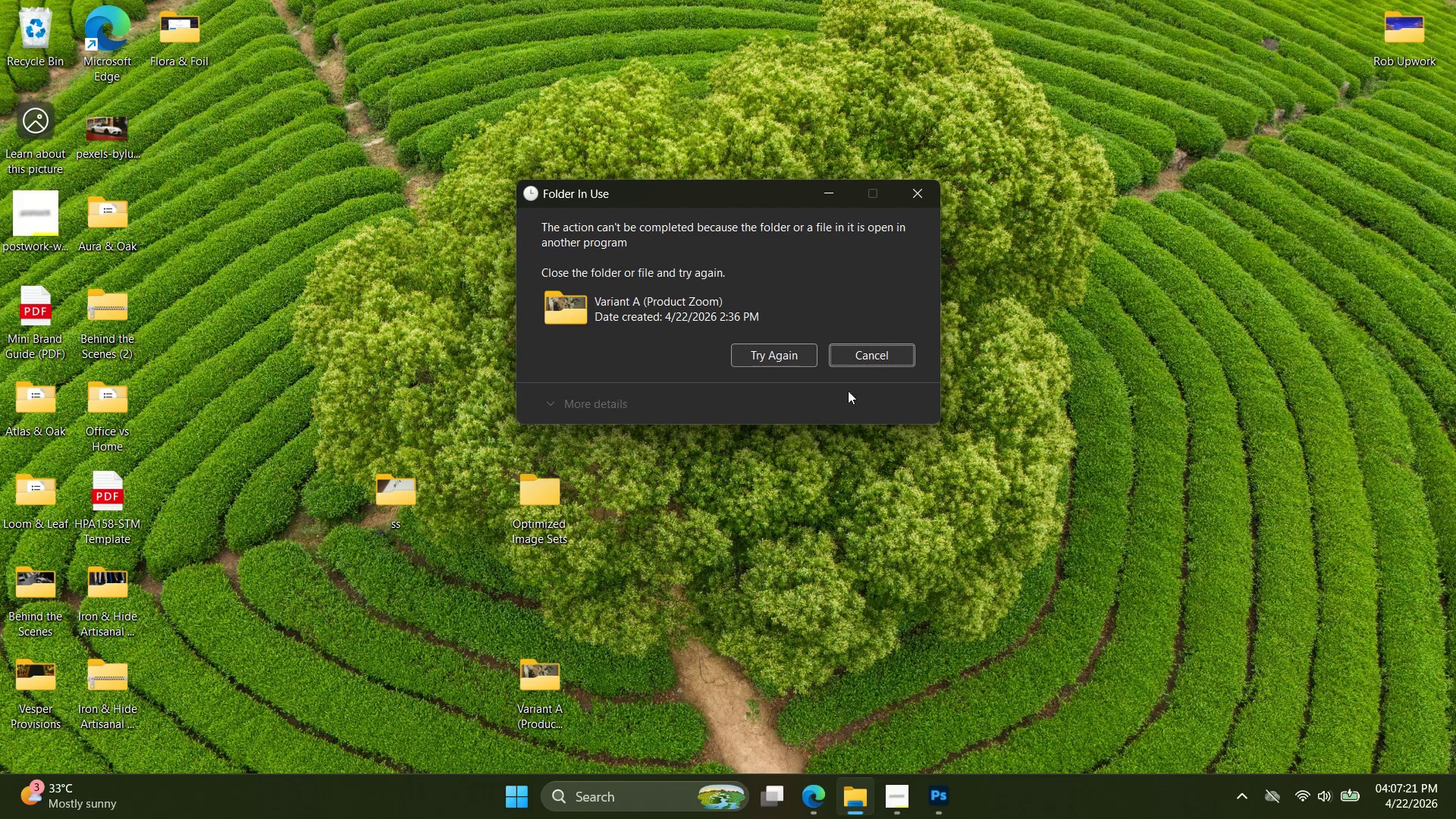 
left_click([869, 358])
 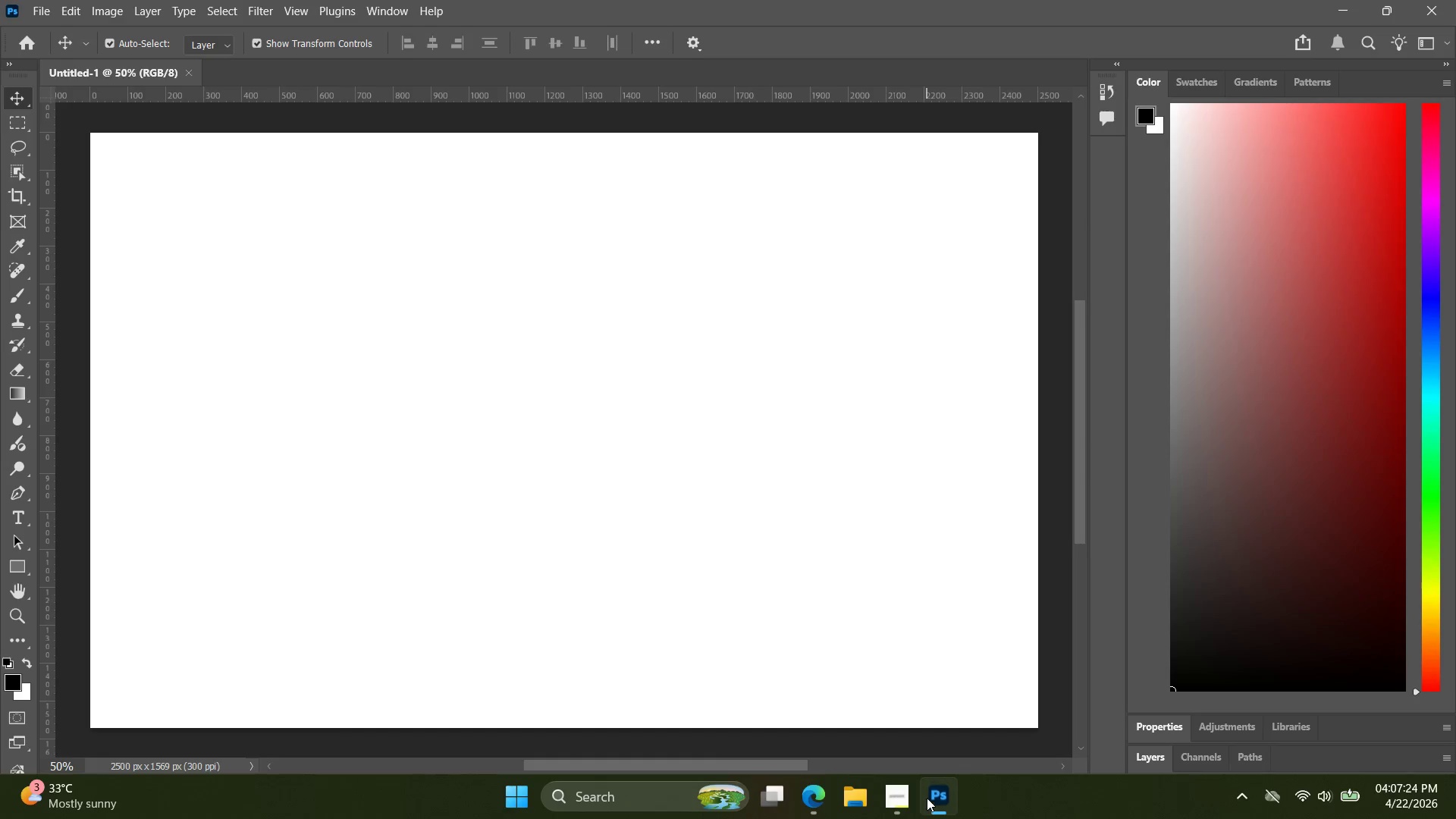 
left_click([814, 805])
 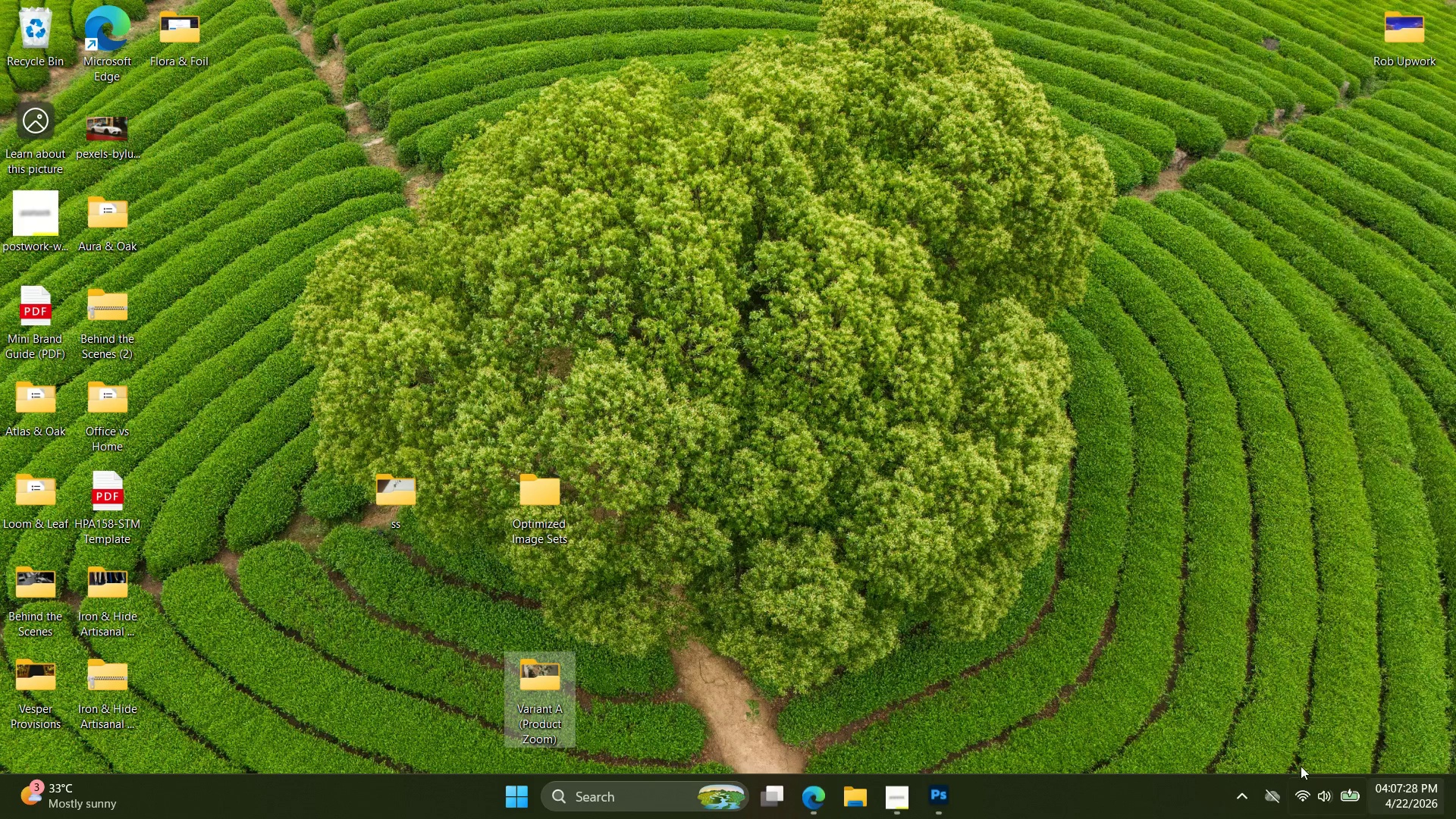 
double_click([535, 679])
 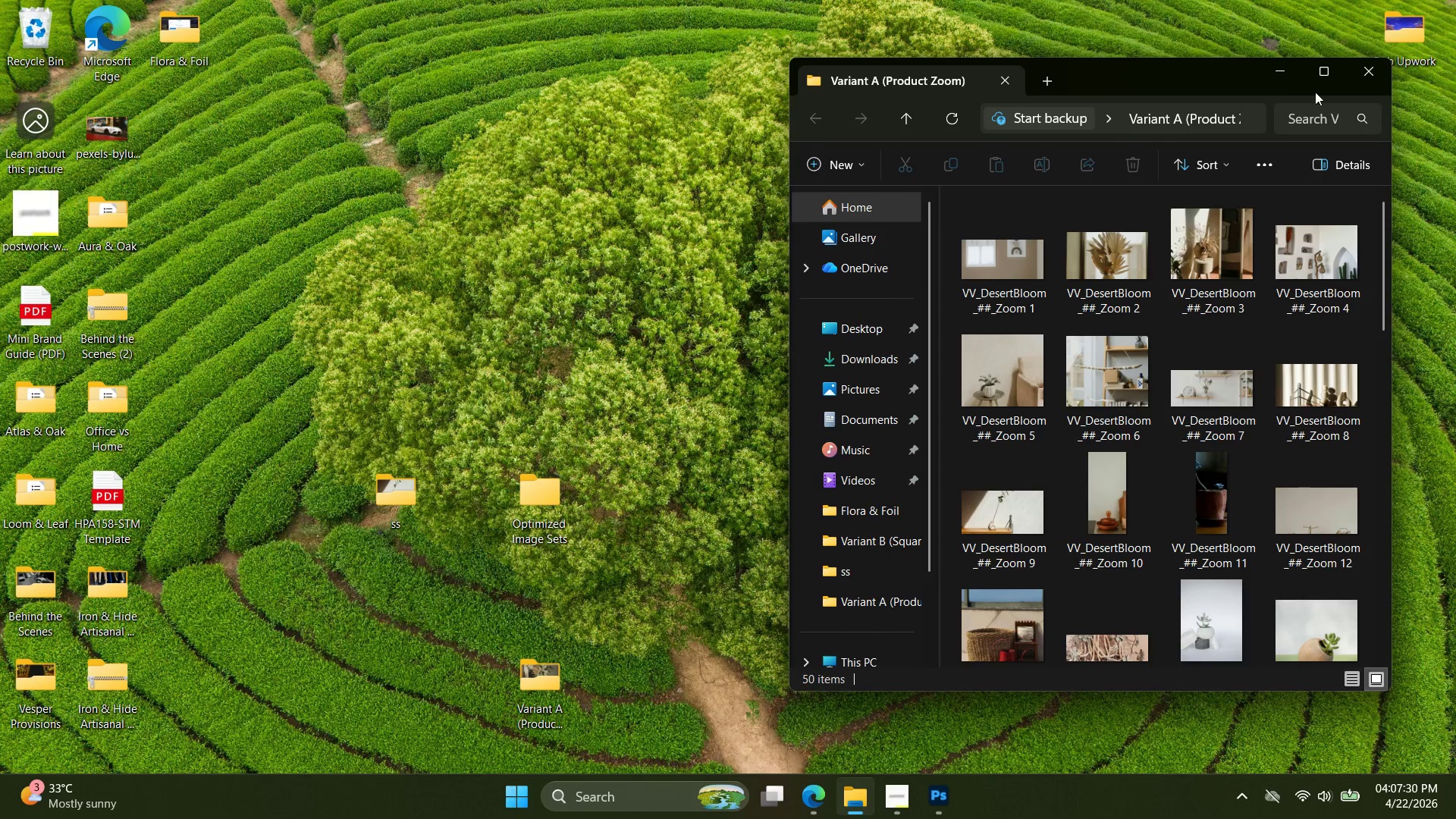 
left_click([1349, 80])
 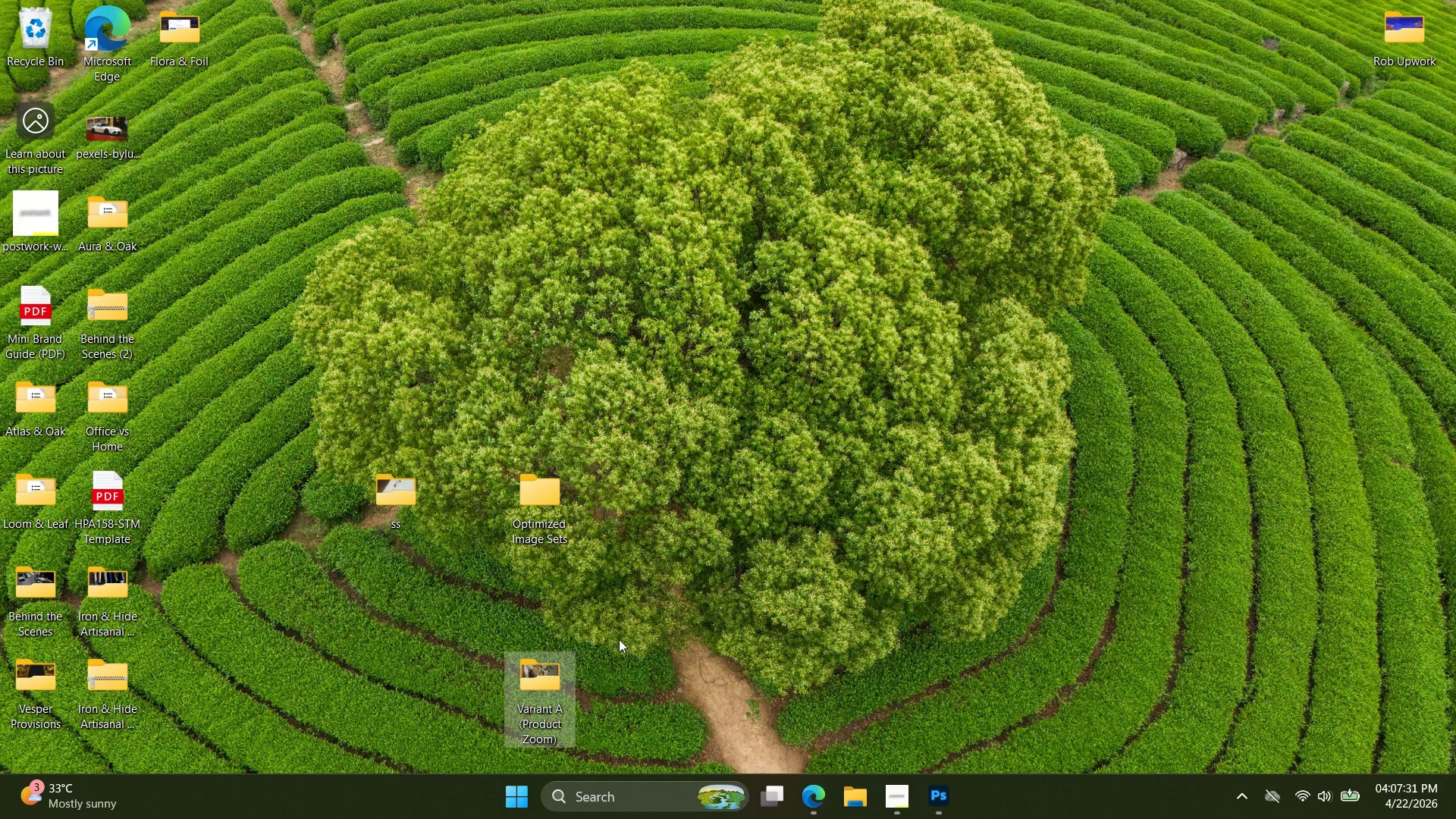 
left_click([601, 654])
 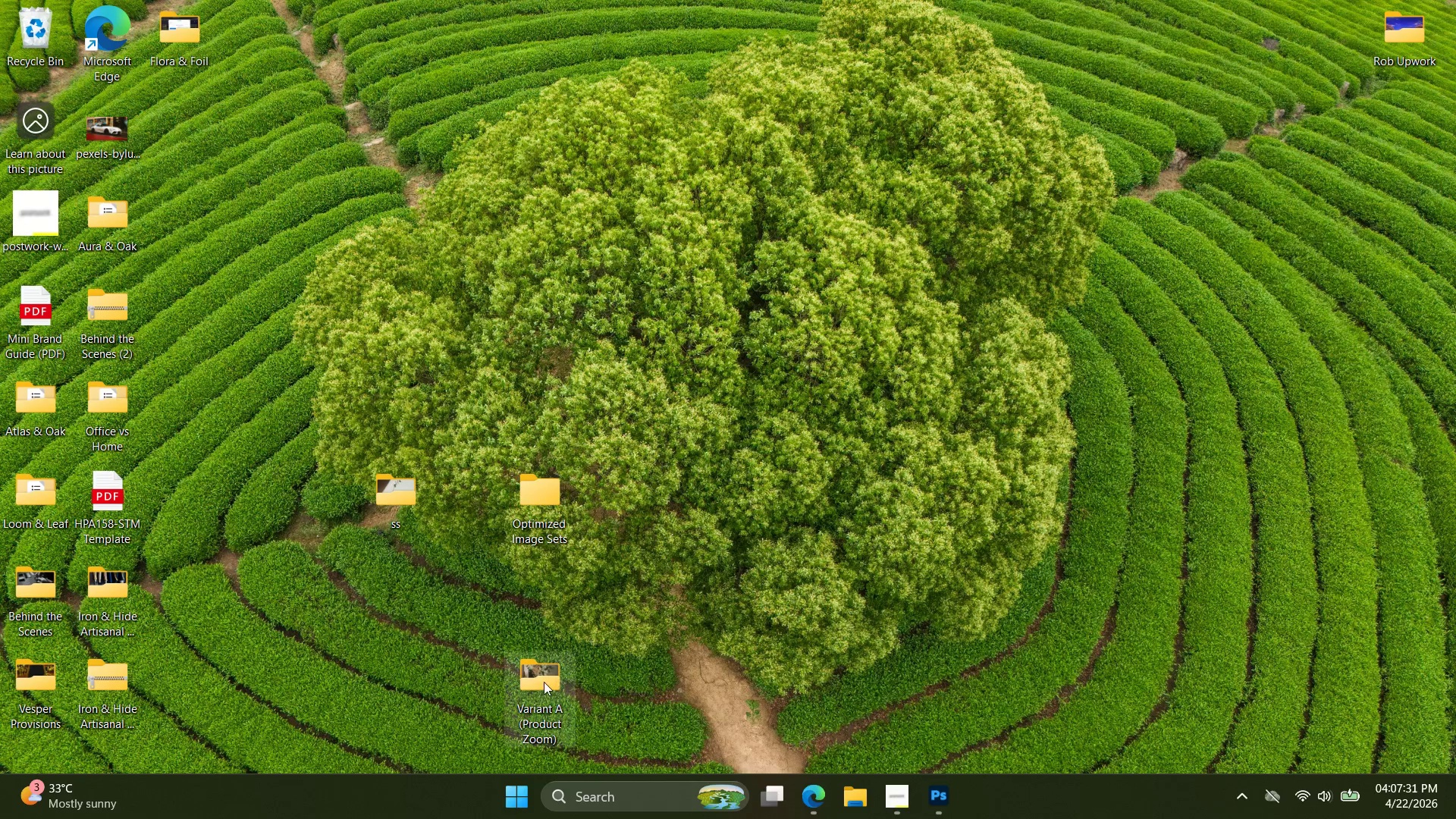 
left_click_drag(start_coordinate=[543, 682], to_coordinate=[547, 484])
 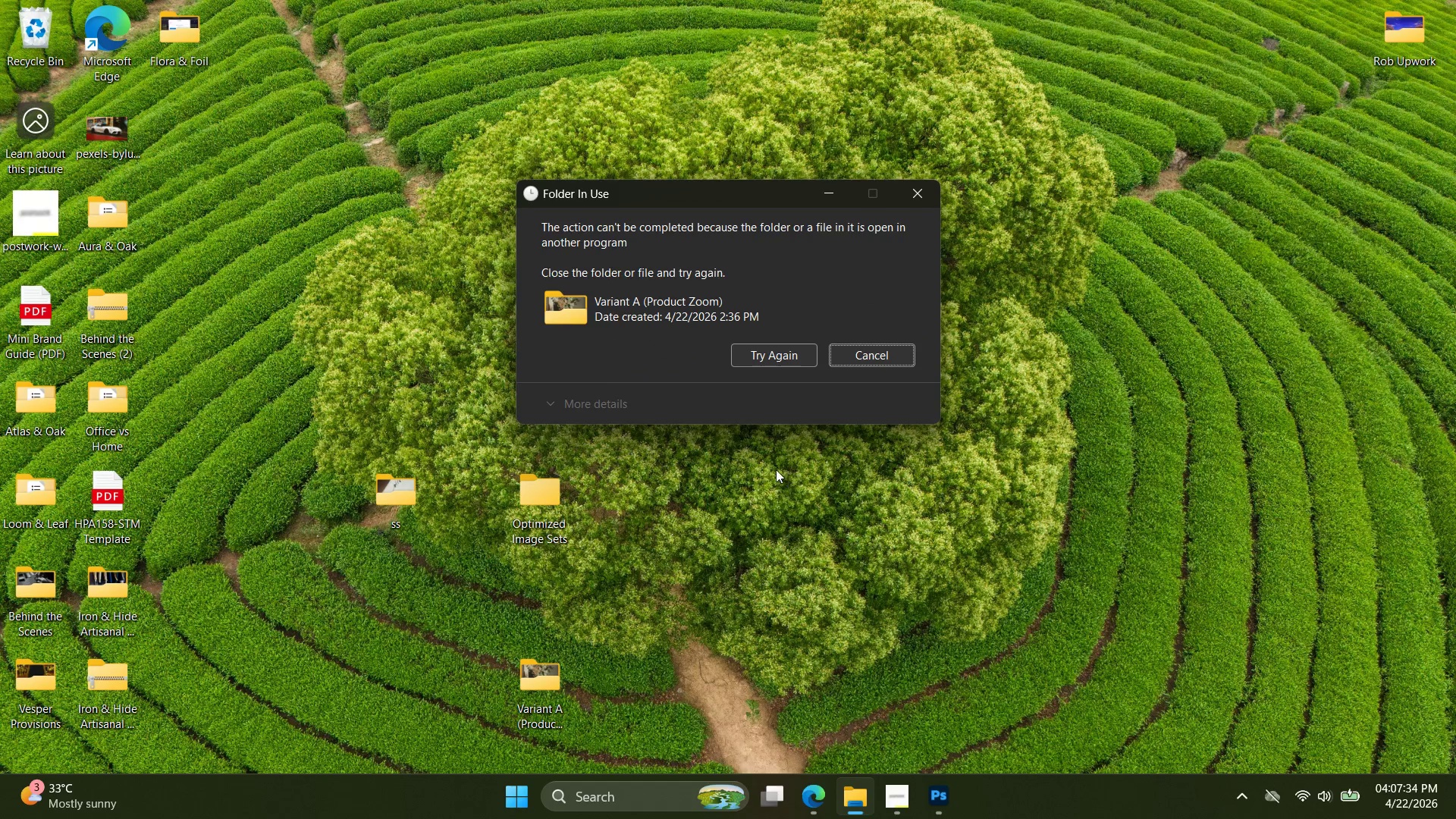 
left_click([769, 366])
 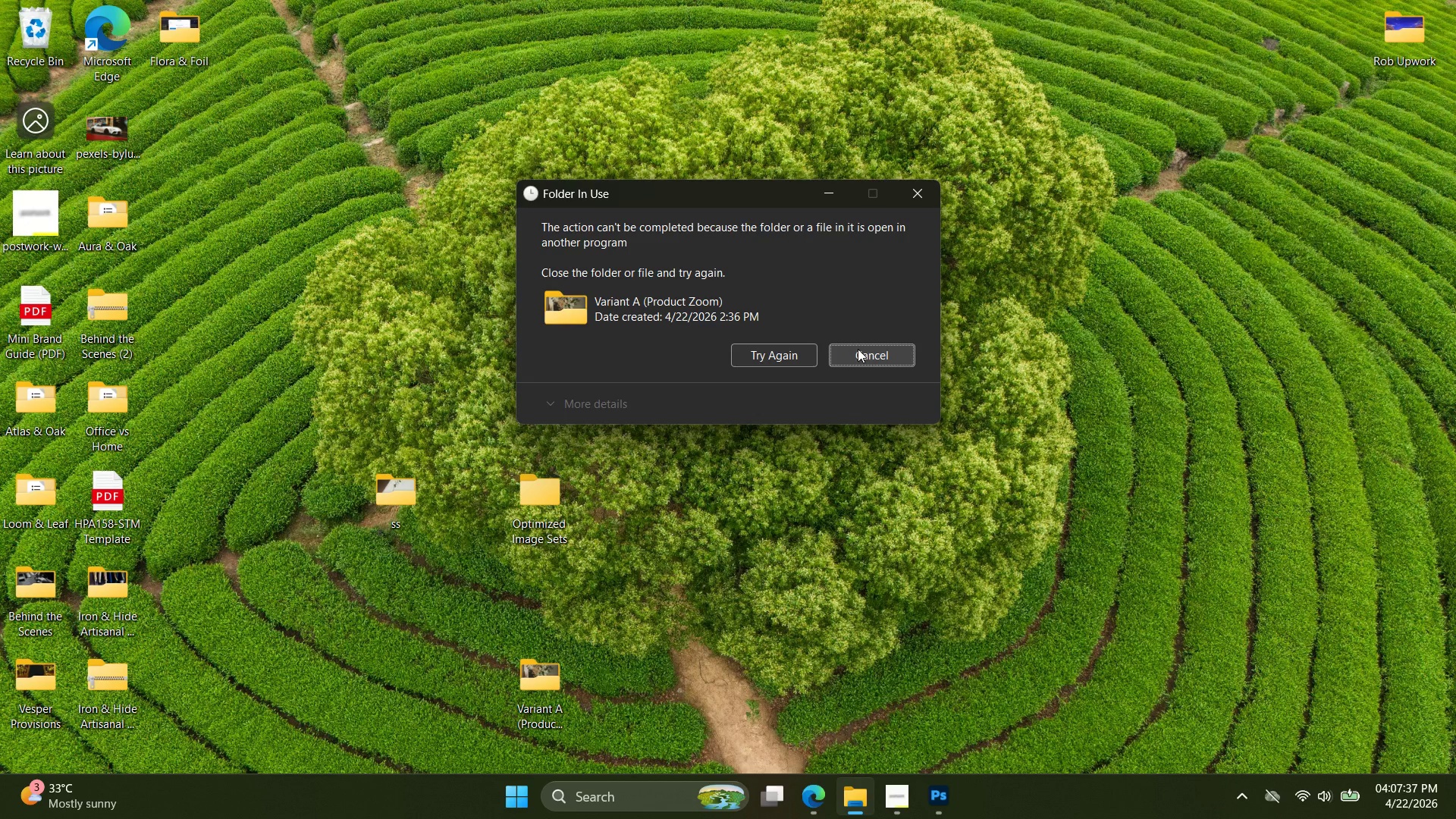 
left_click([858, 349])
 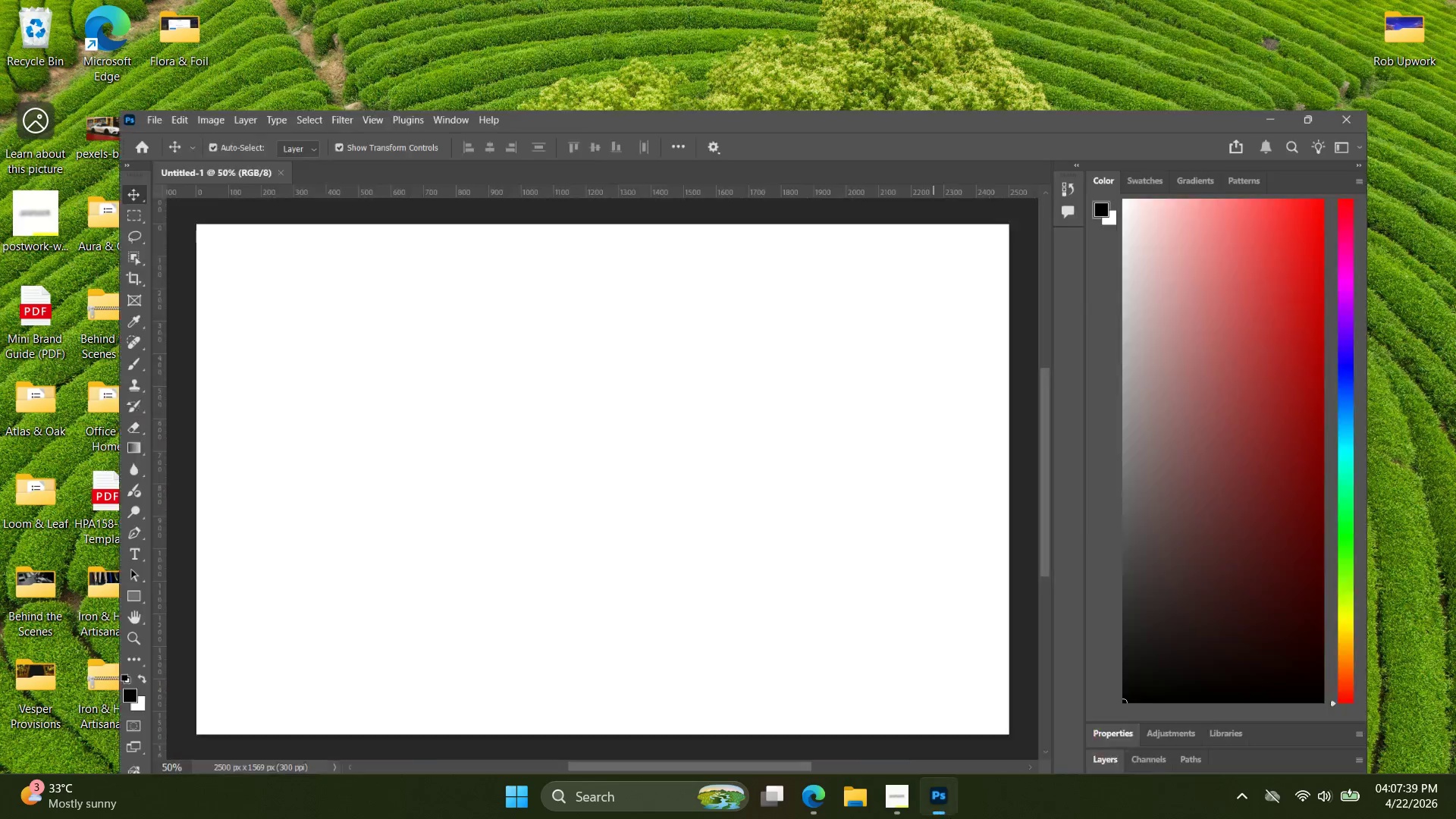 
left_click([1455, 0])
 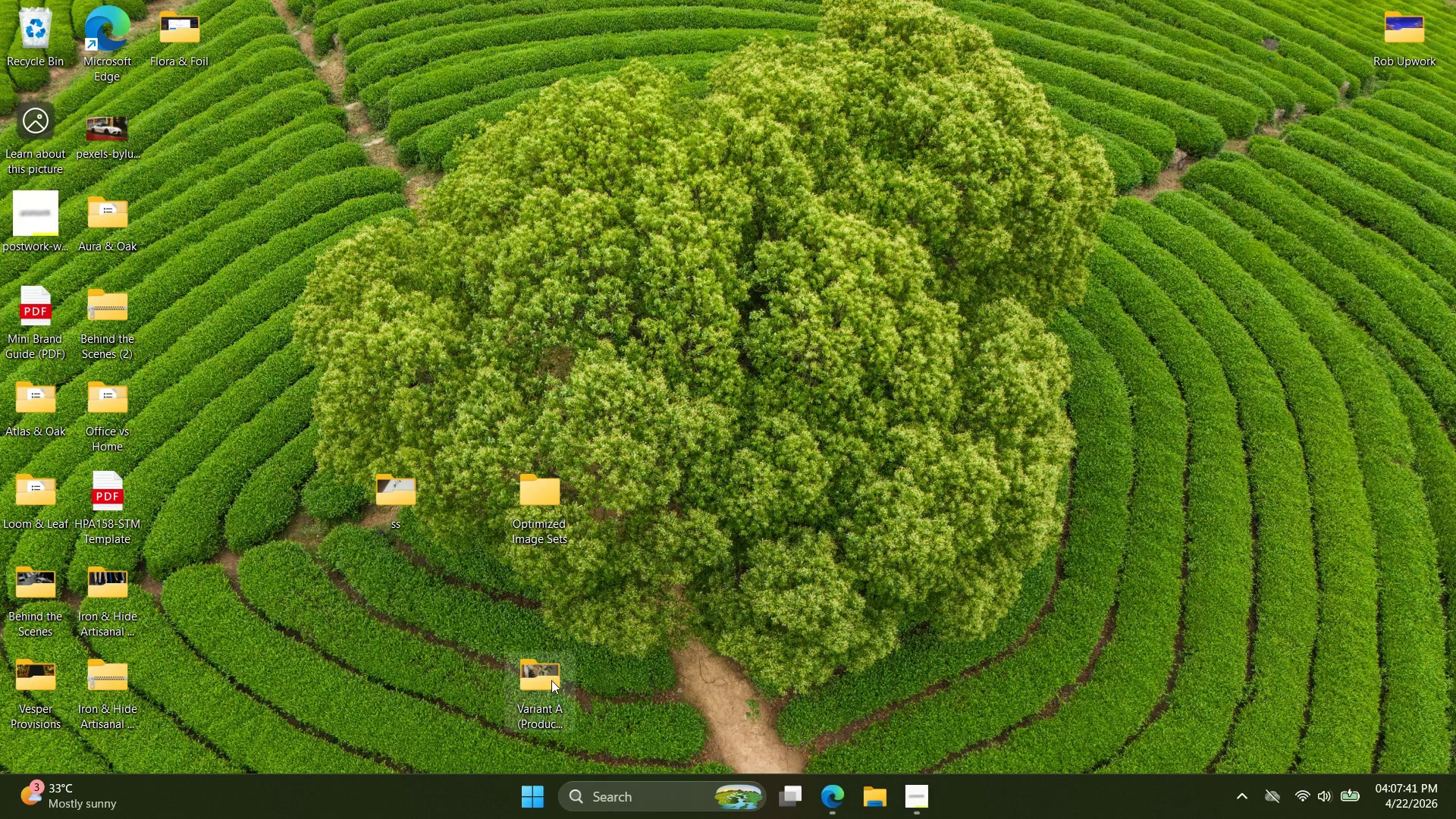 
left_click_drag(start_coordinate=[560, 692], to_coordinate=[547, 516])
 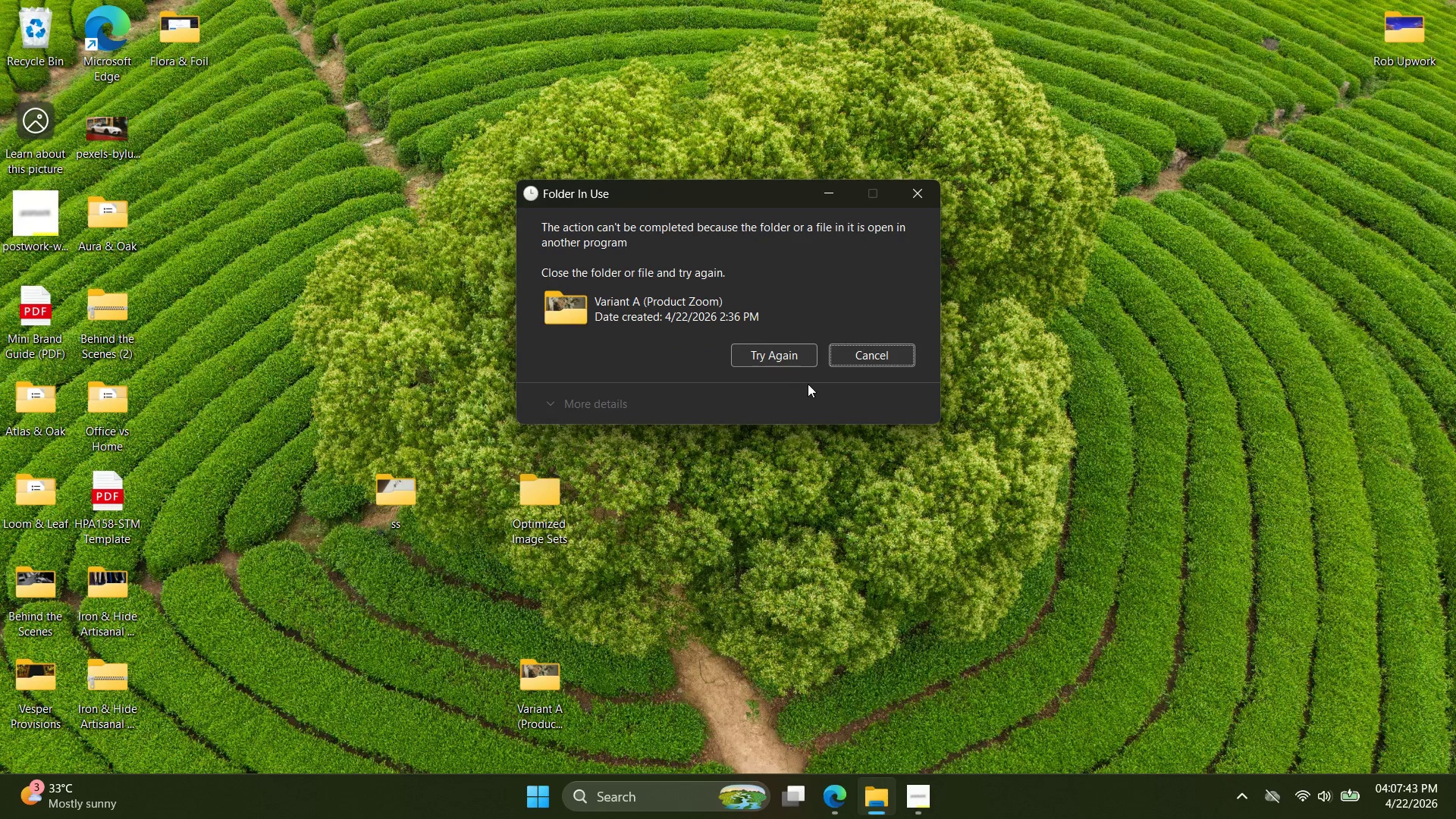 
left_click([842, 360])
 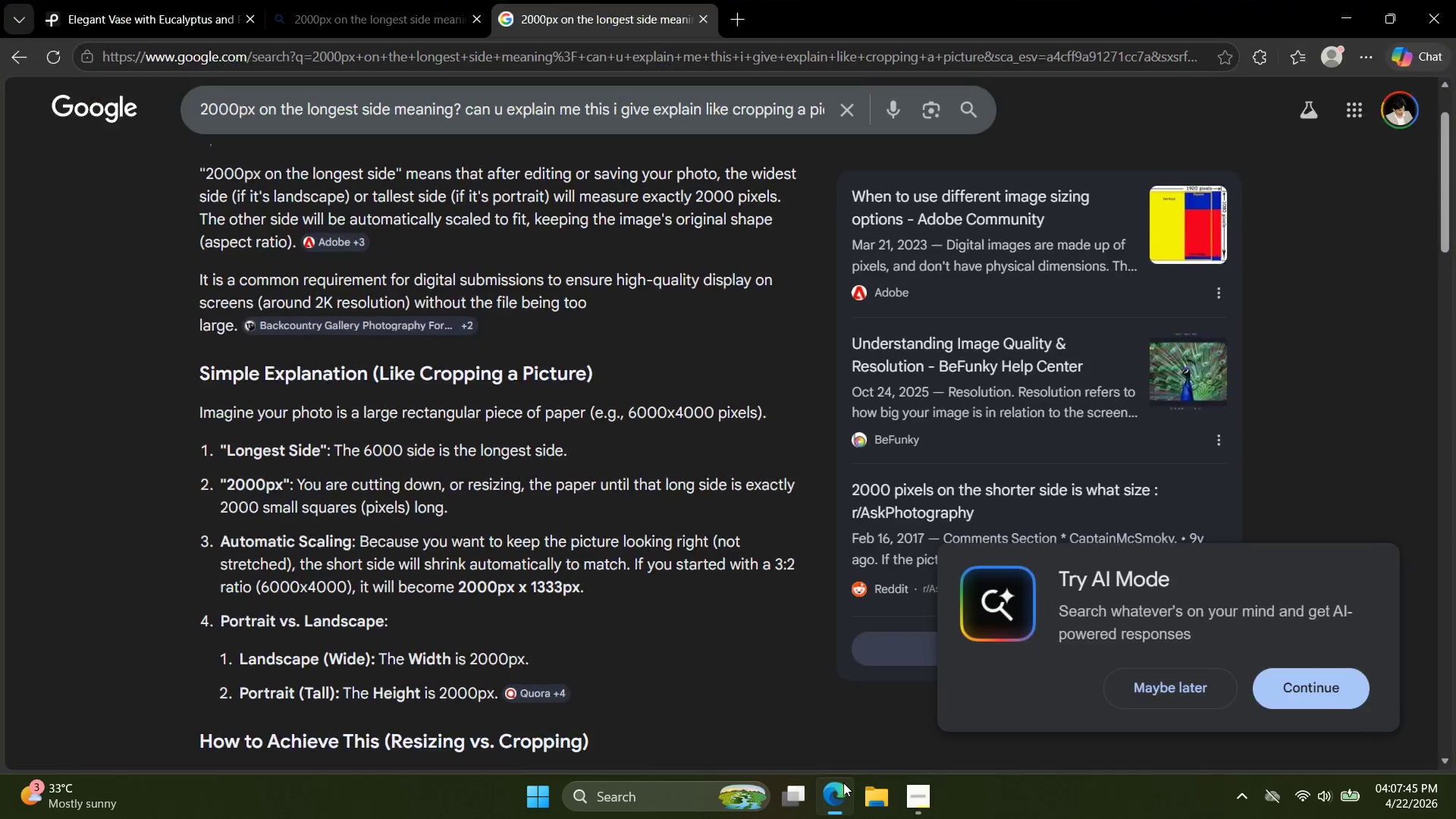 
left_click([1455, 0])
 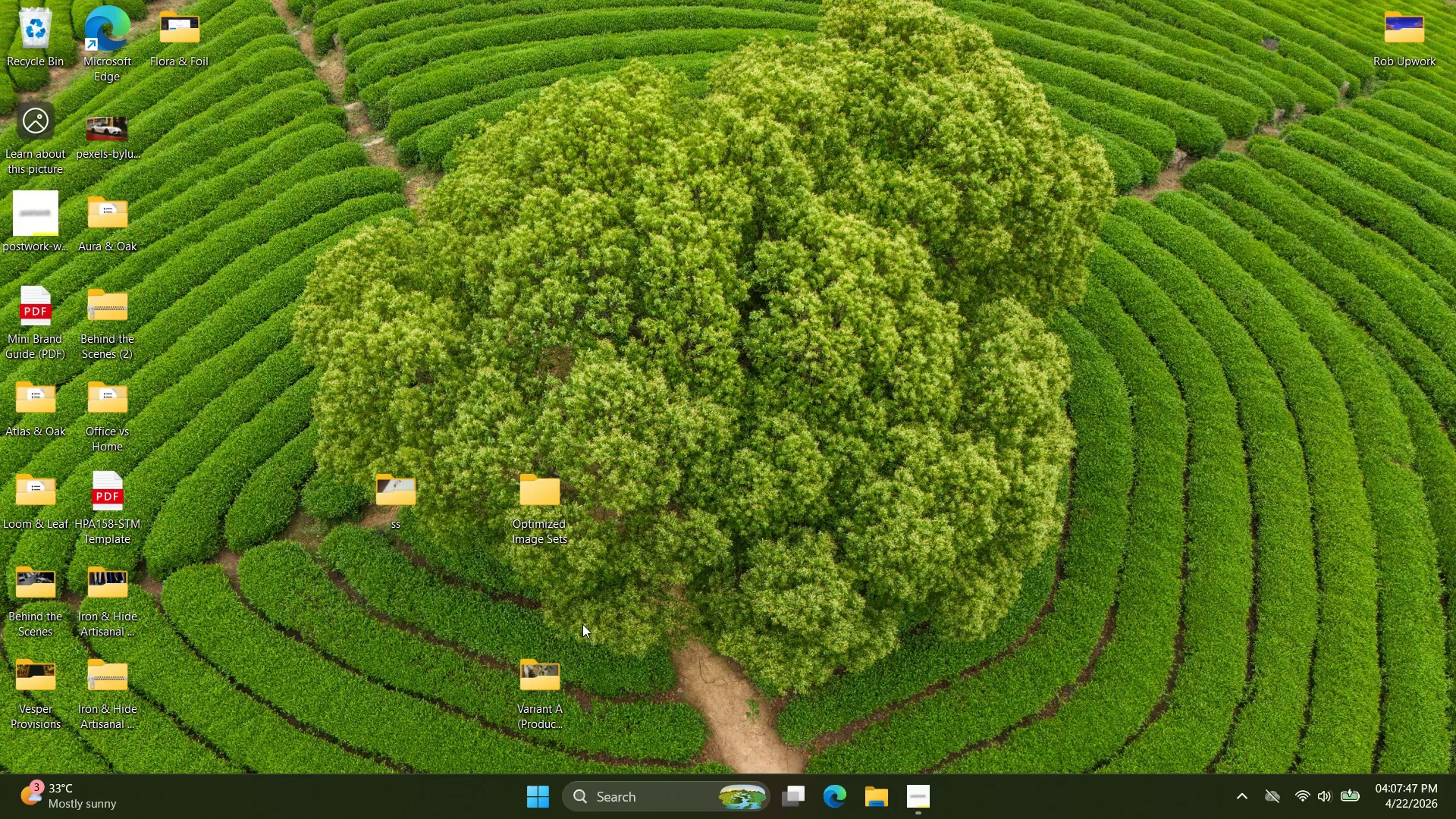 
left_click_drag(start_coordinate=[519, 682], to_coordinate=[520, 537])
 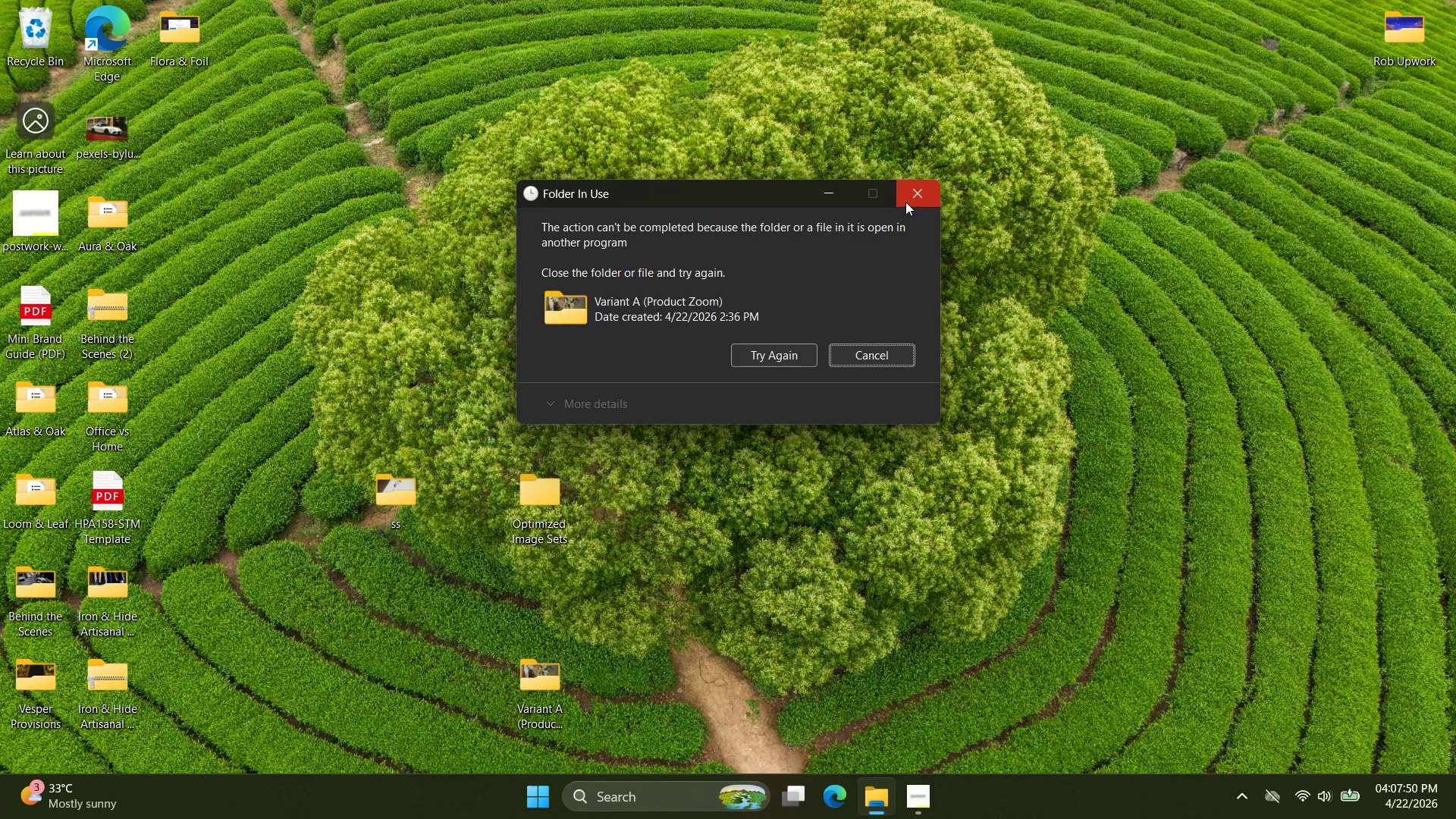 
left_click([906, 201])
 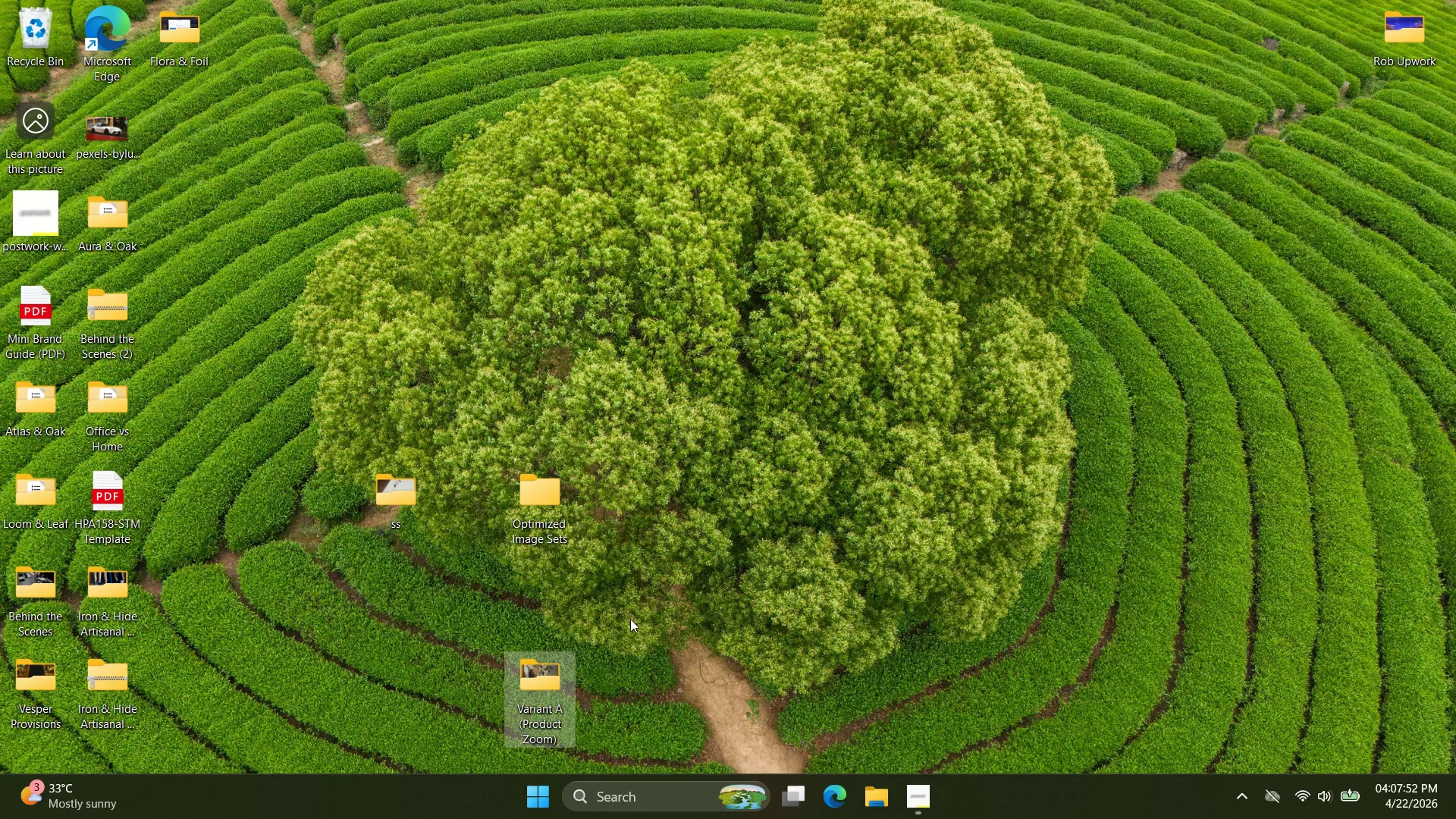 
key(Control+C)
 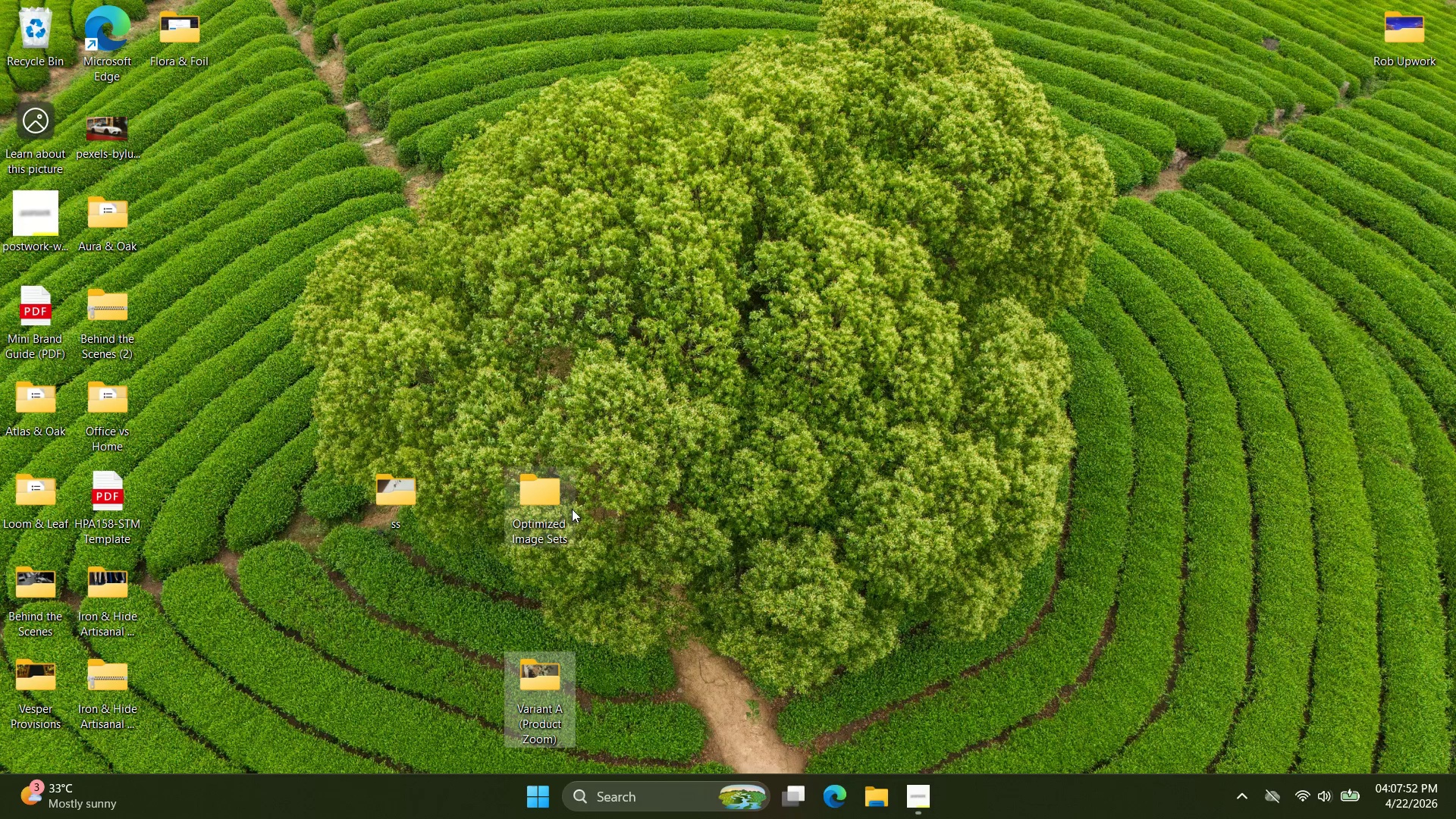 
key(Control+C)
 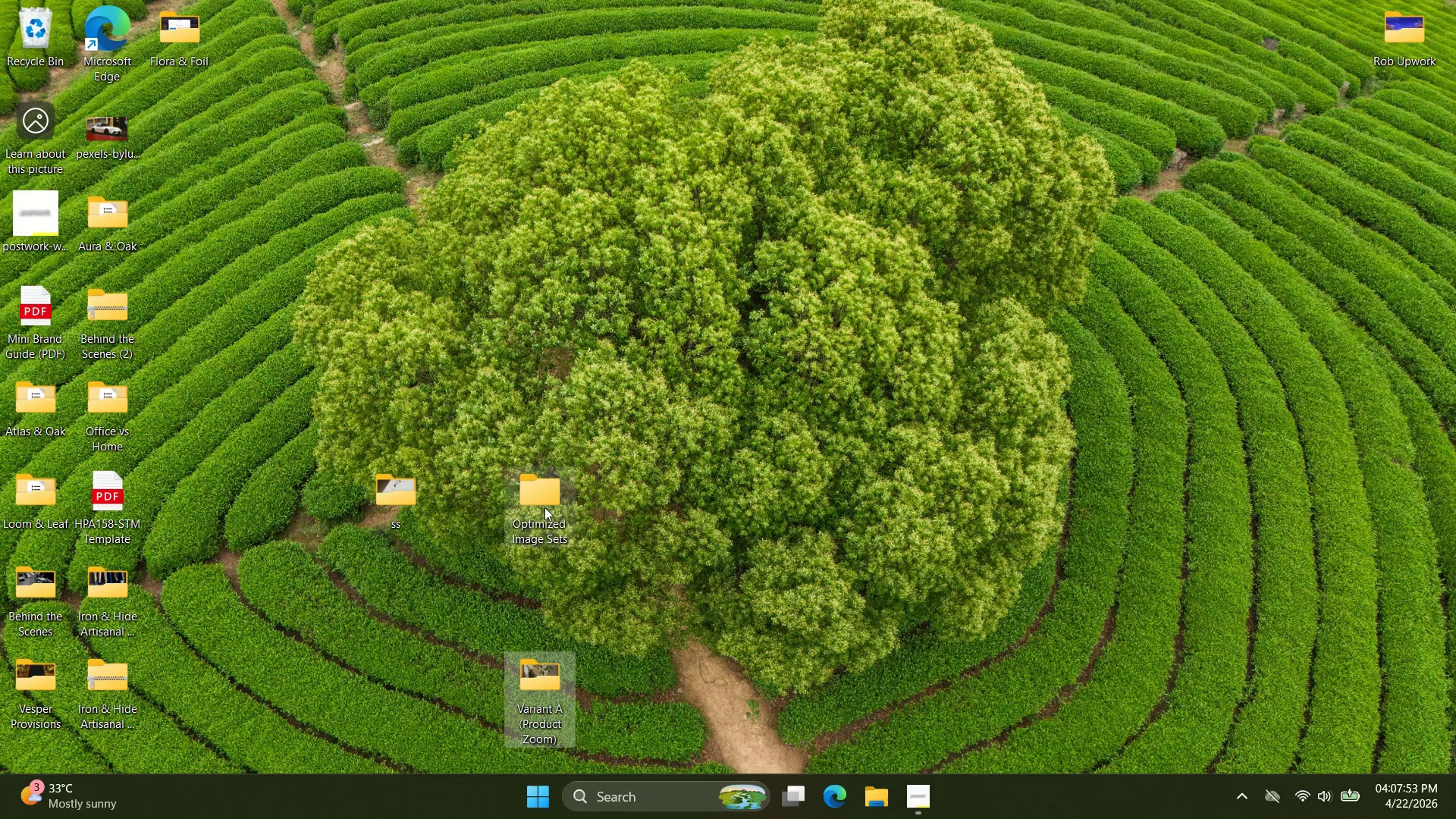 
left_click([544, 507])
 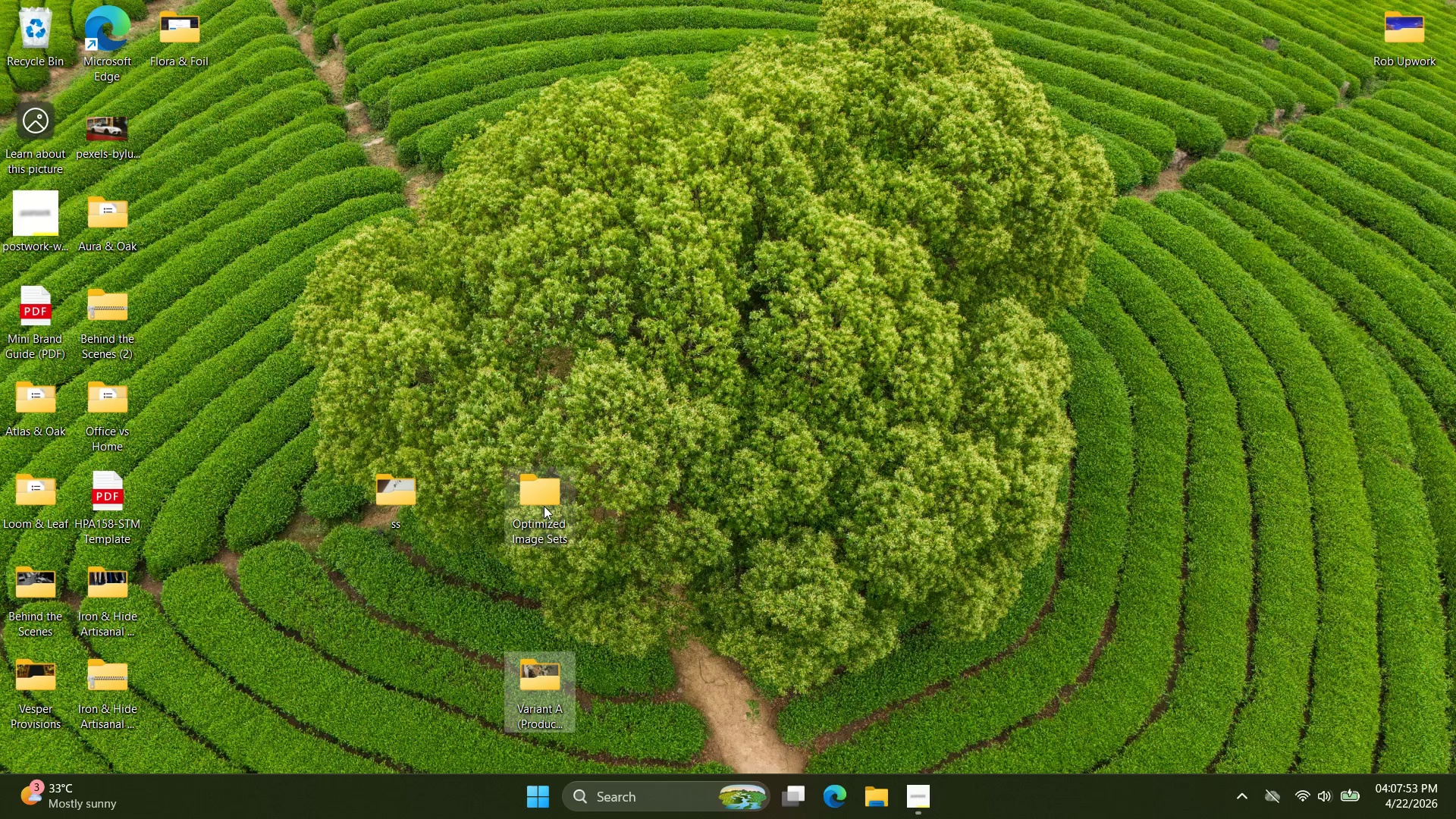 
double_click([542, 505])
 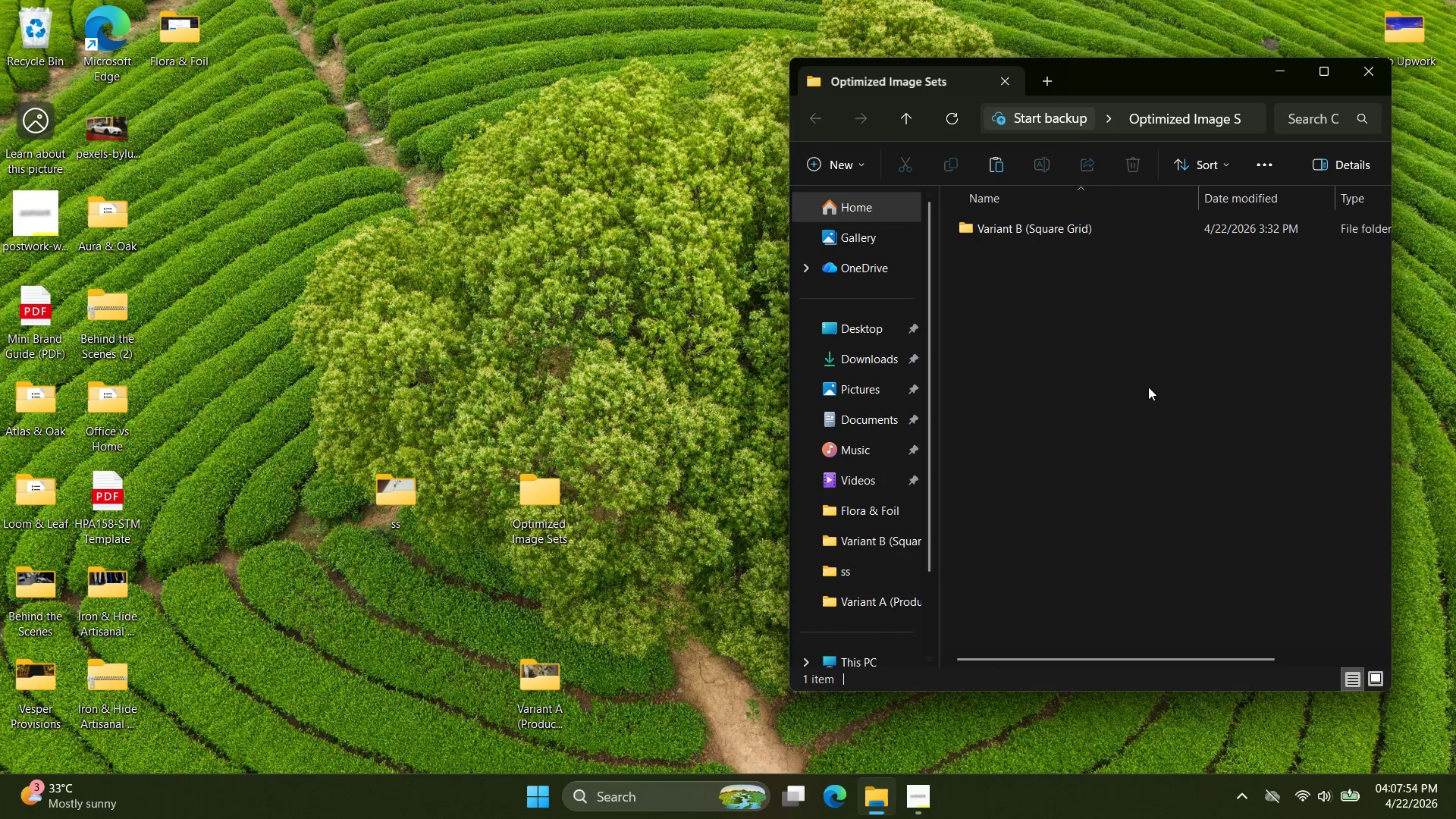 
key(Control+ControlLeft)
 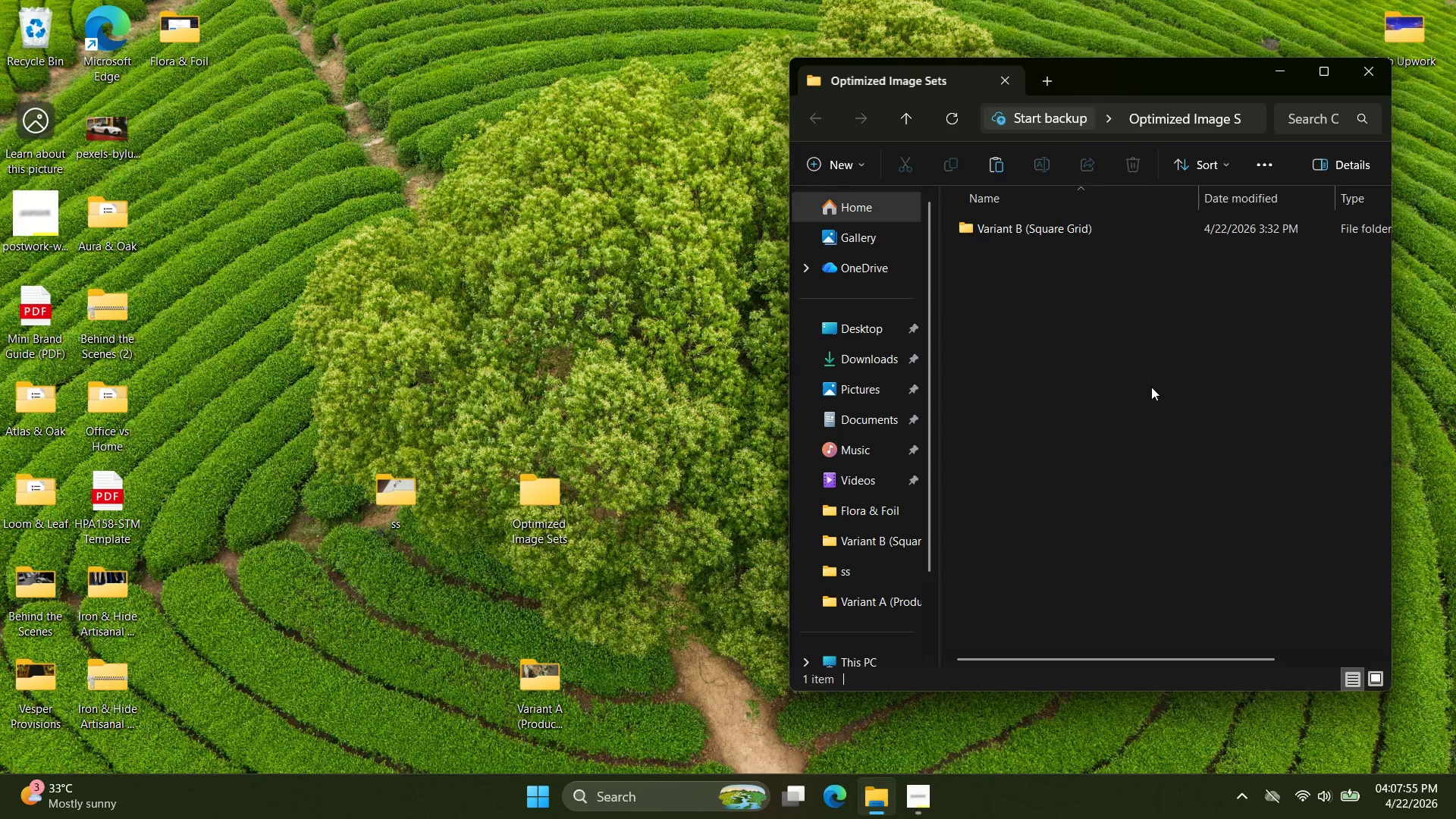 
key(Control+V)
 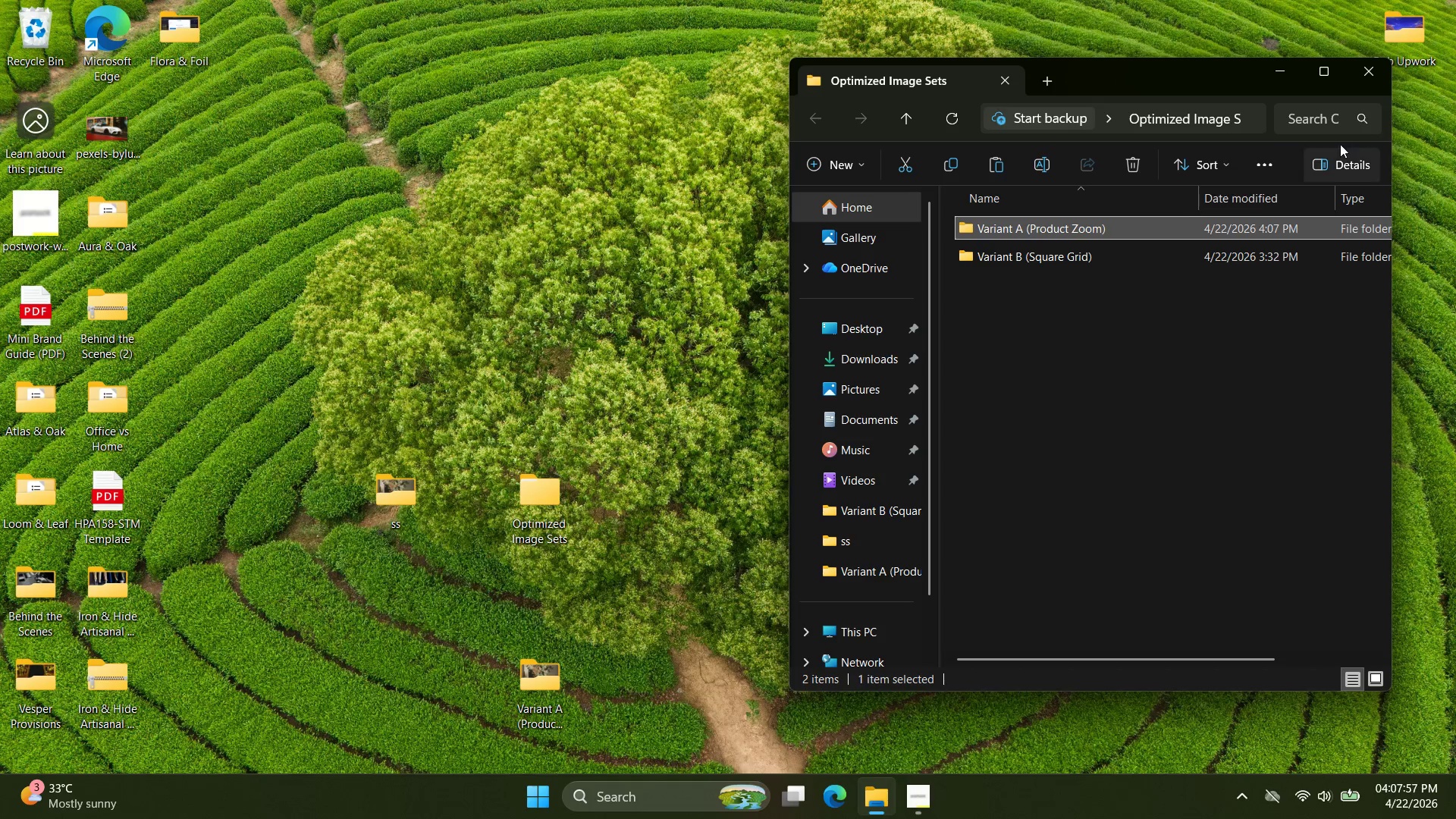 
left_click([1373, 81])
 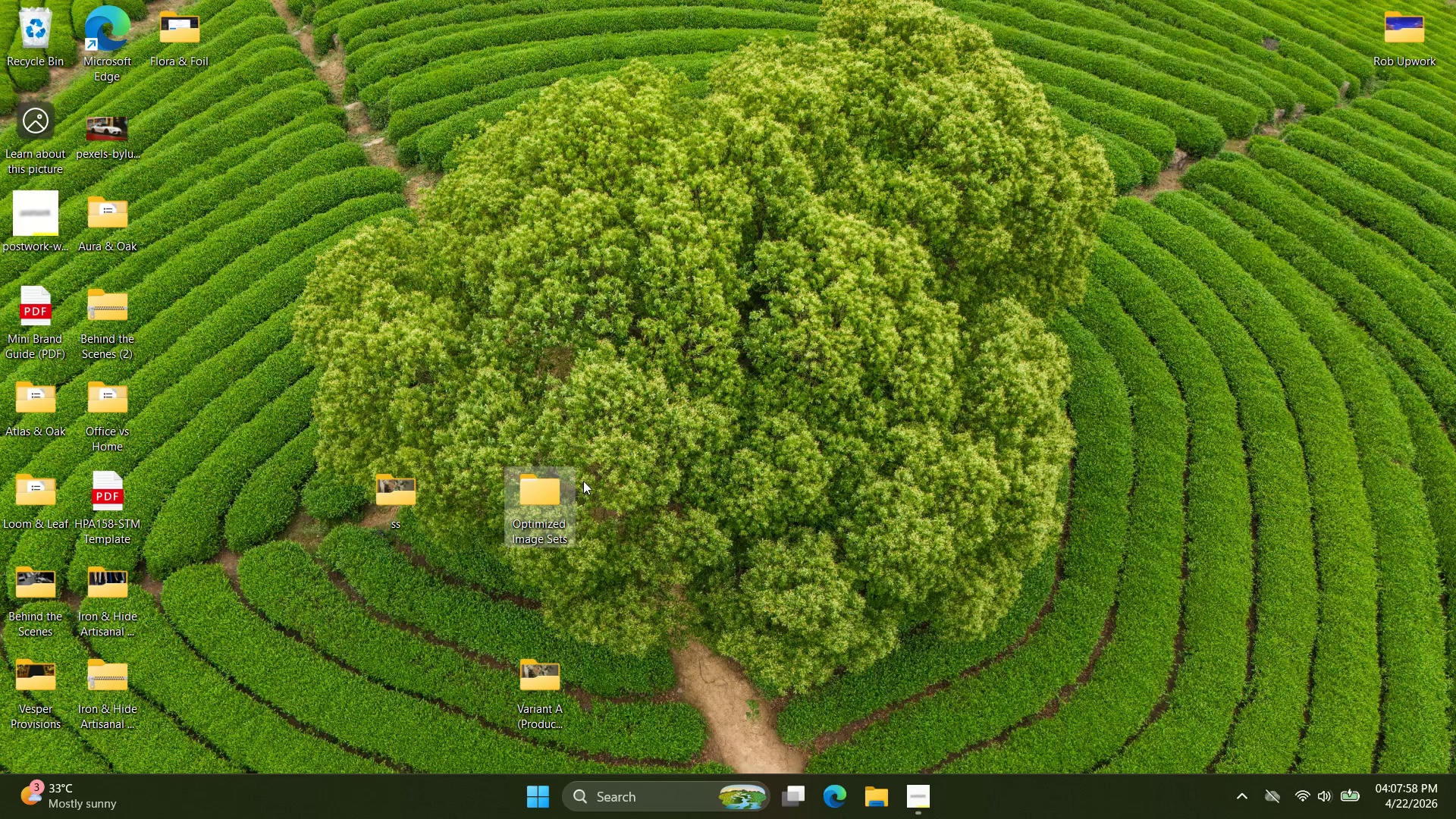 
right_click([558, 484])
 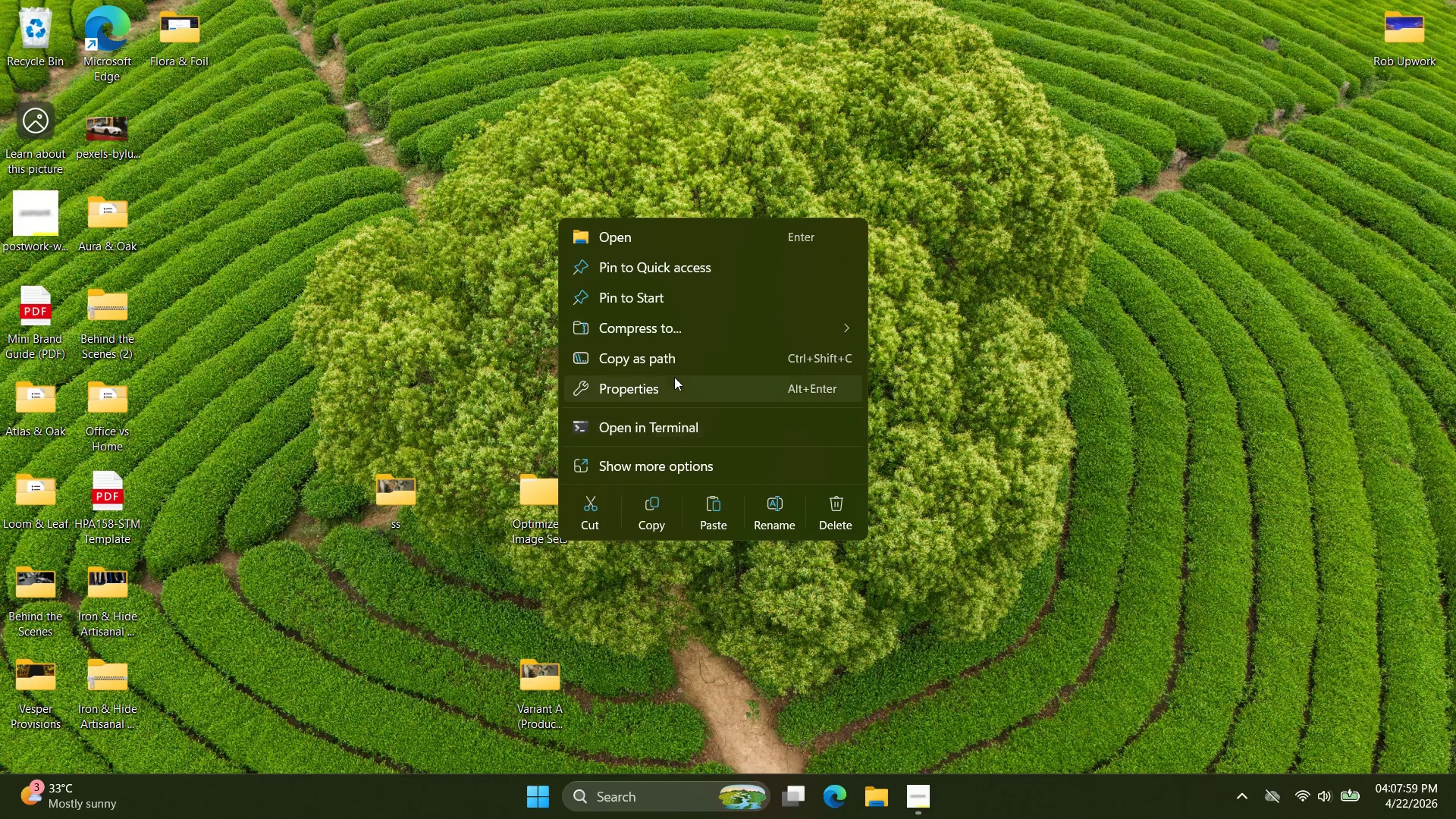 
left_click([689, 342])
 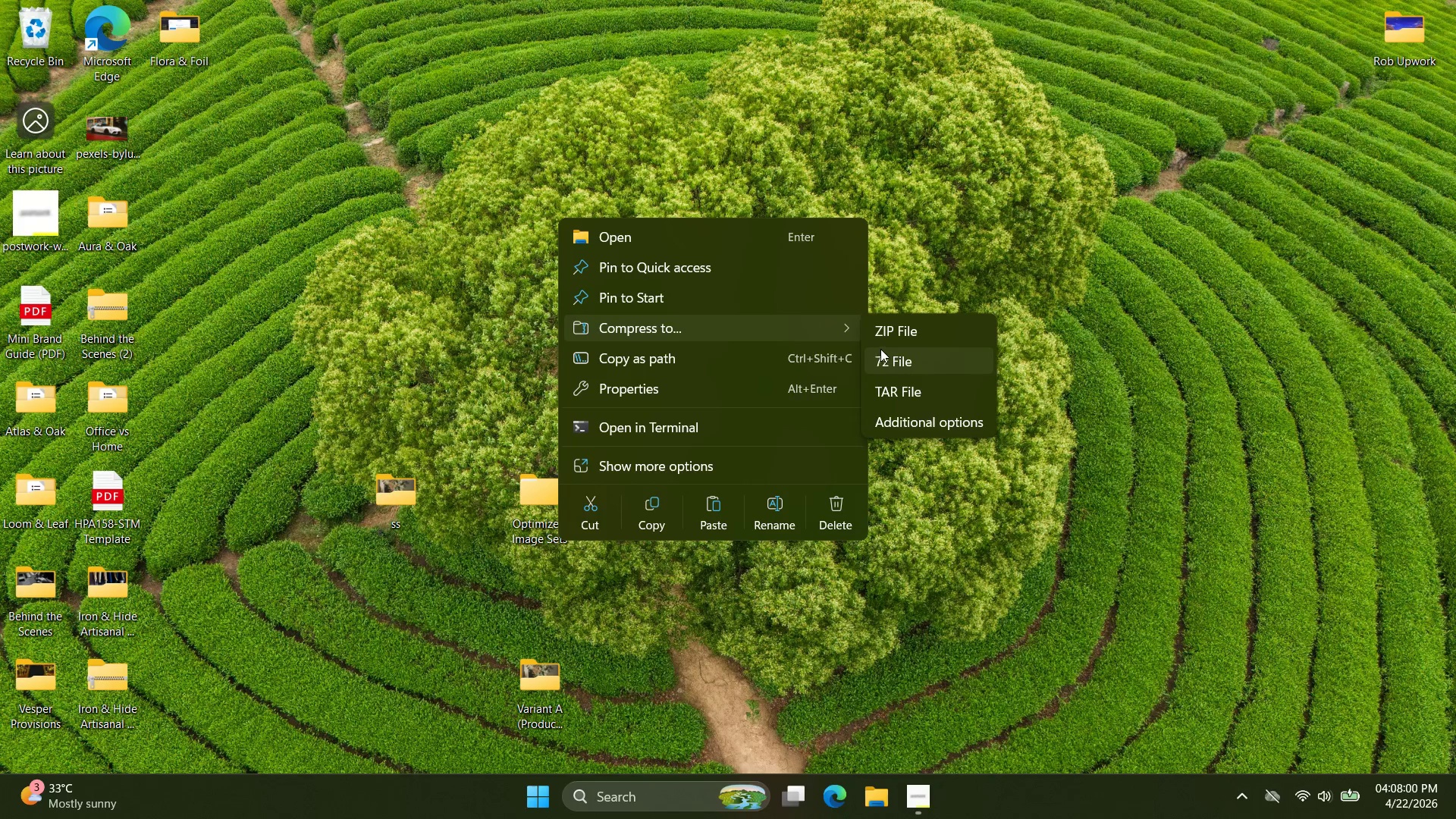 
left_click([891, 336])
 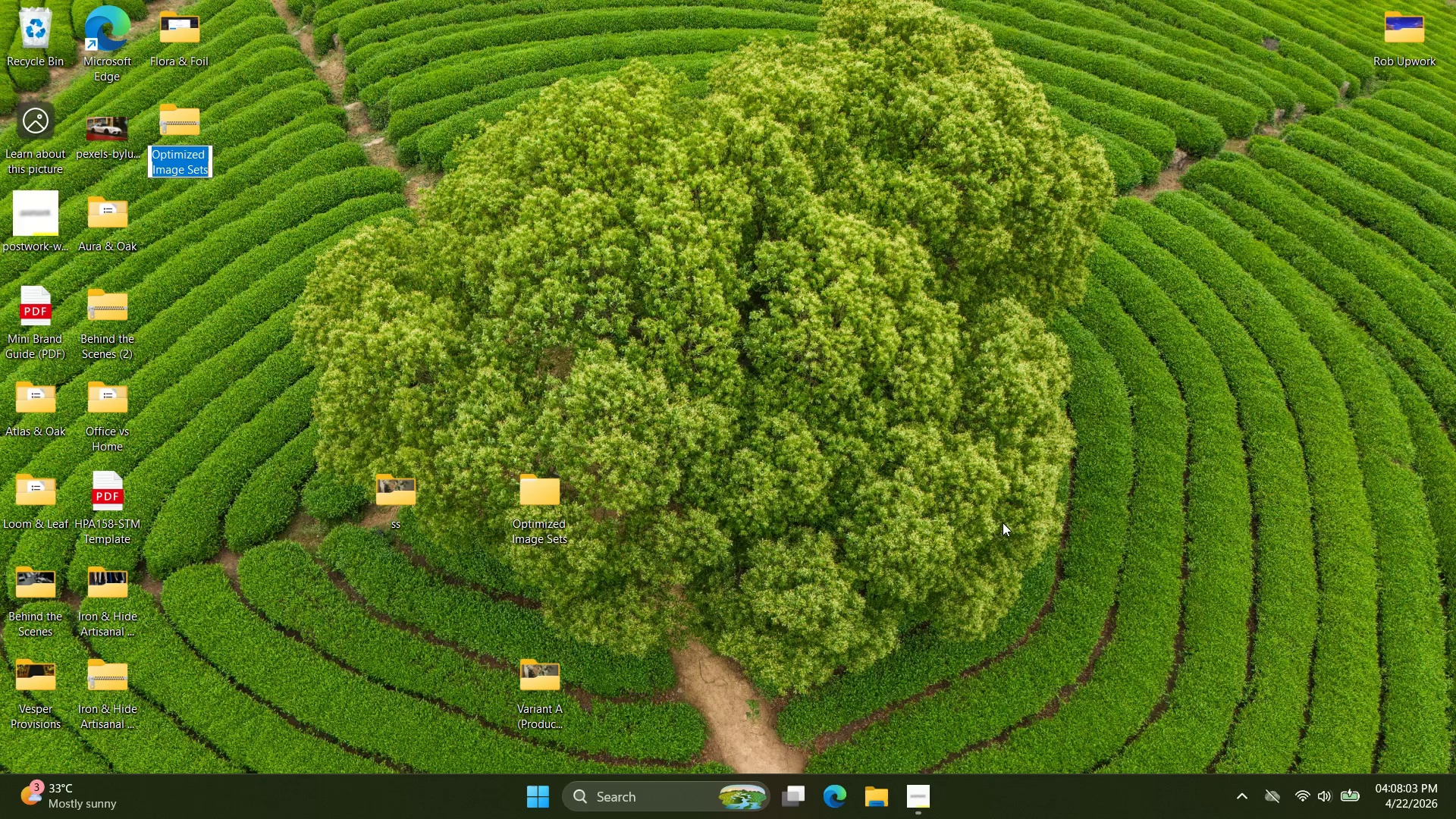 
left_click([914, 783])